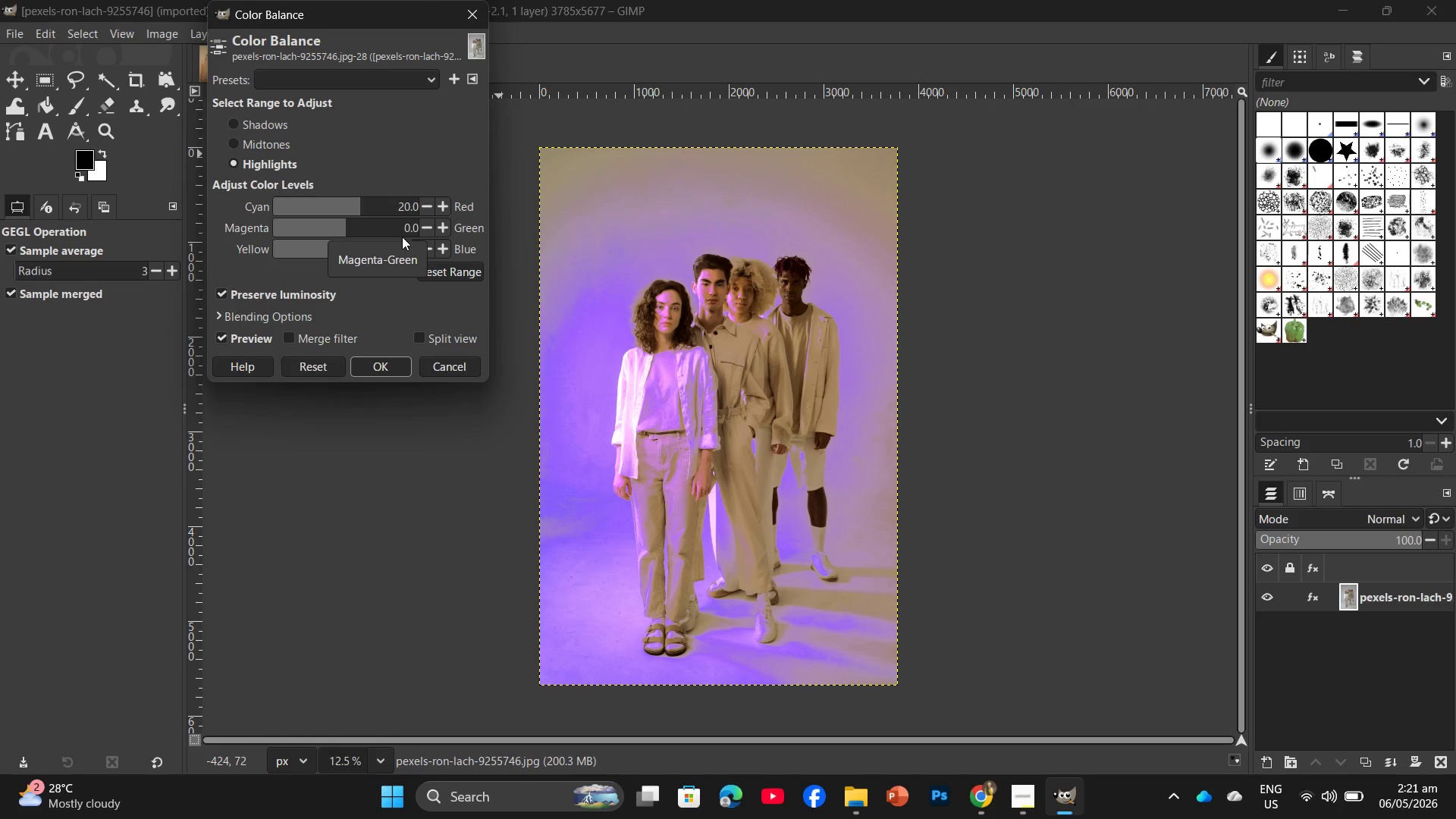 
key(Numpad1)
 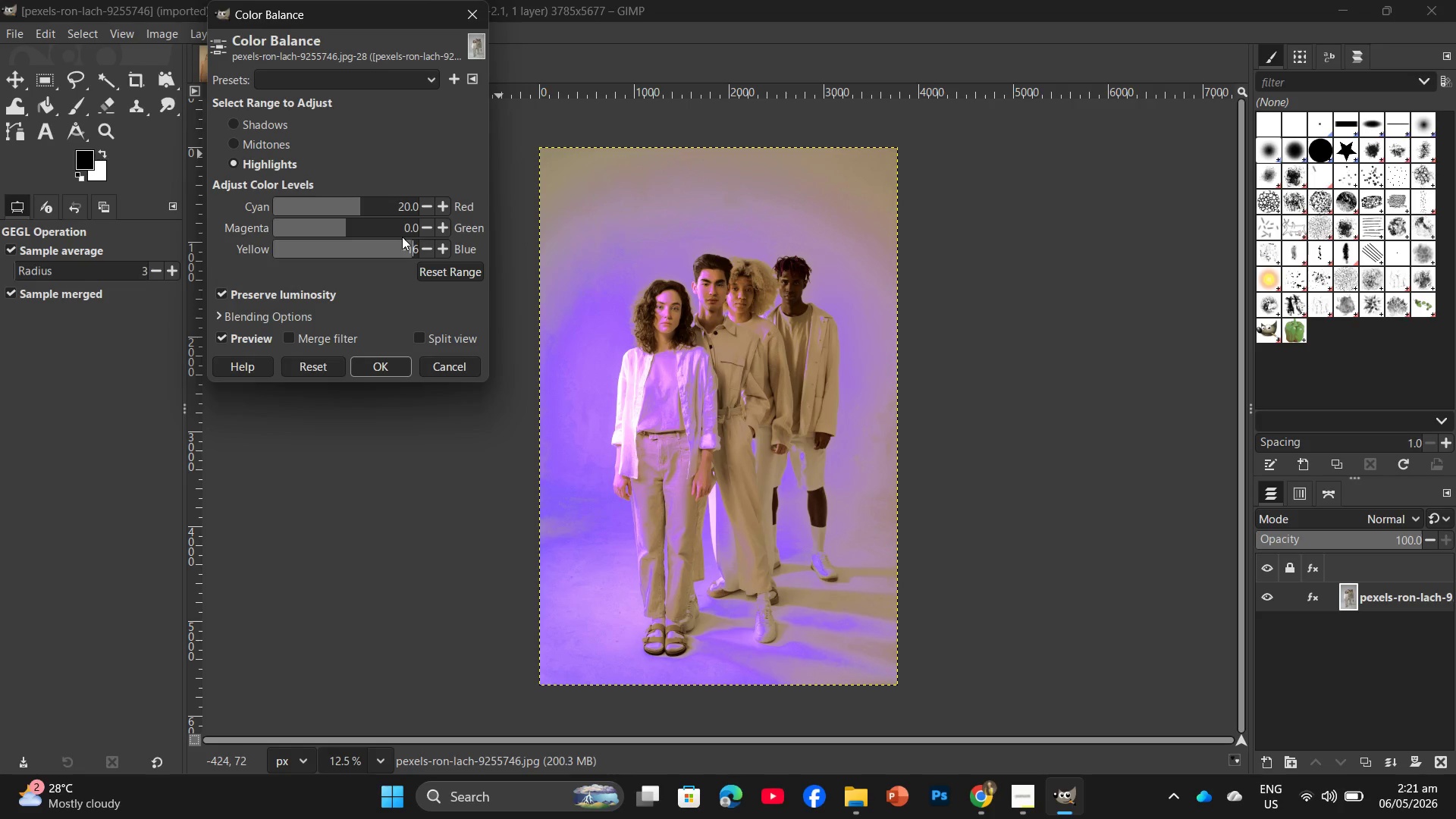 
key(Backspace)
 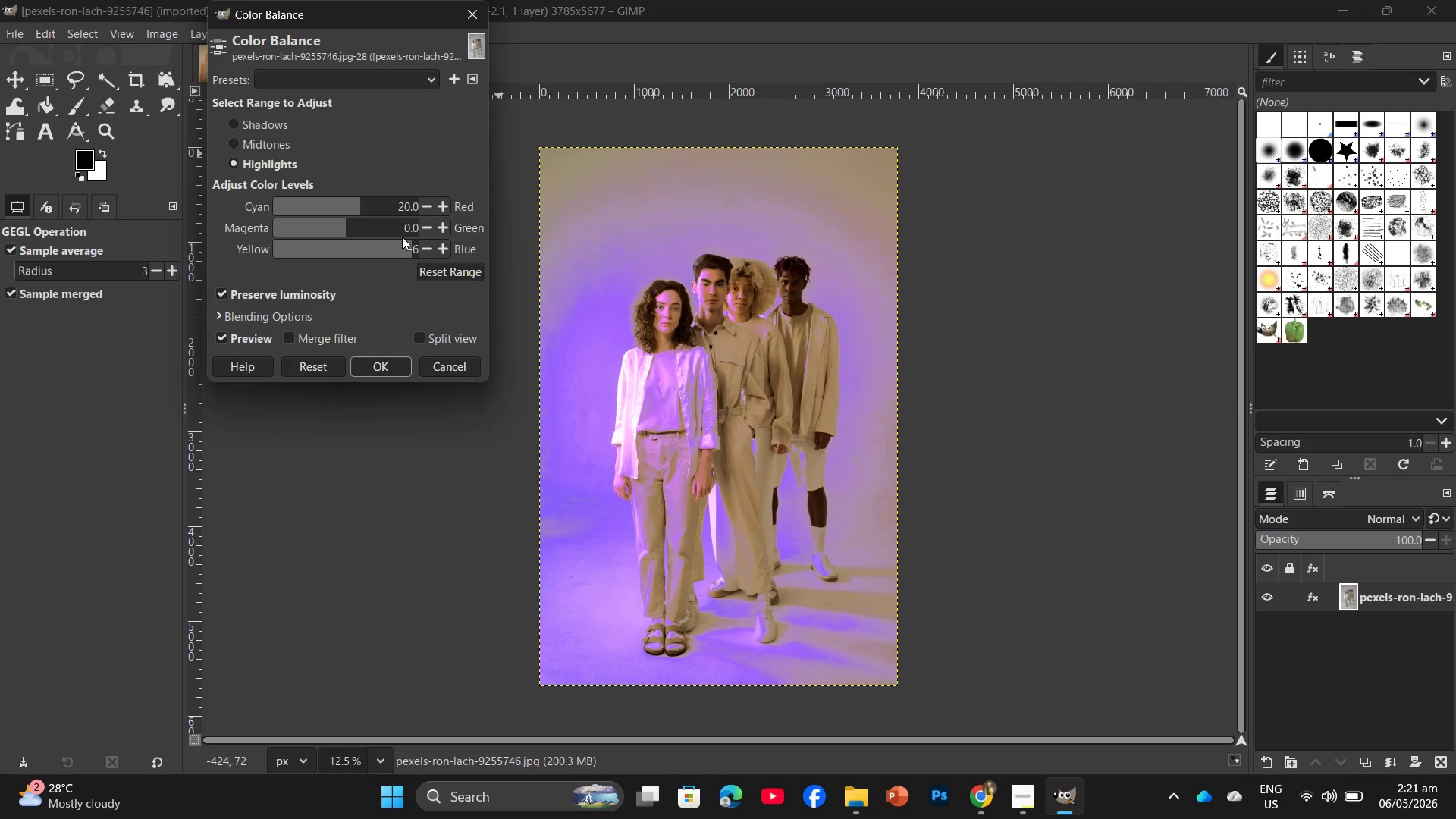 
key(Numpad3)
 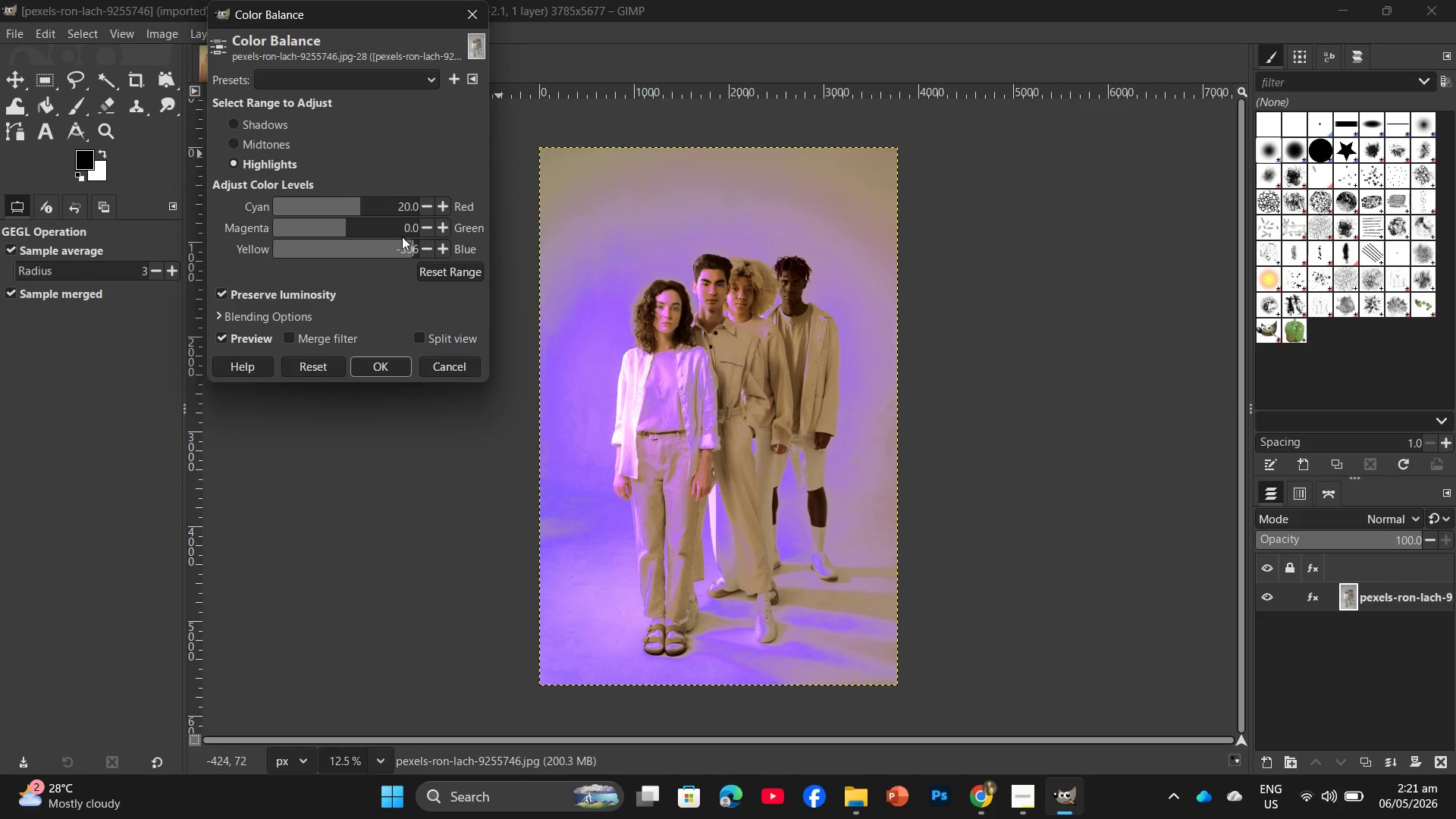 
key(Numpad0)
 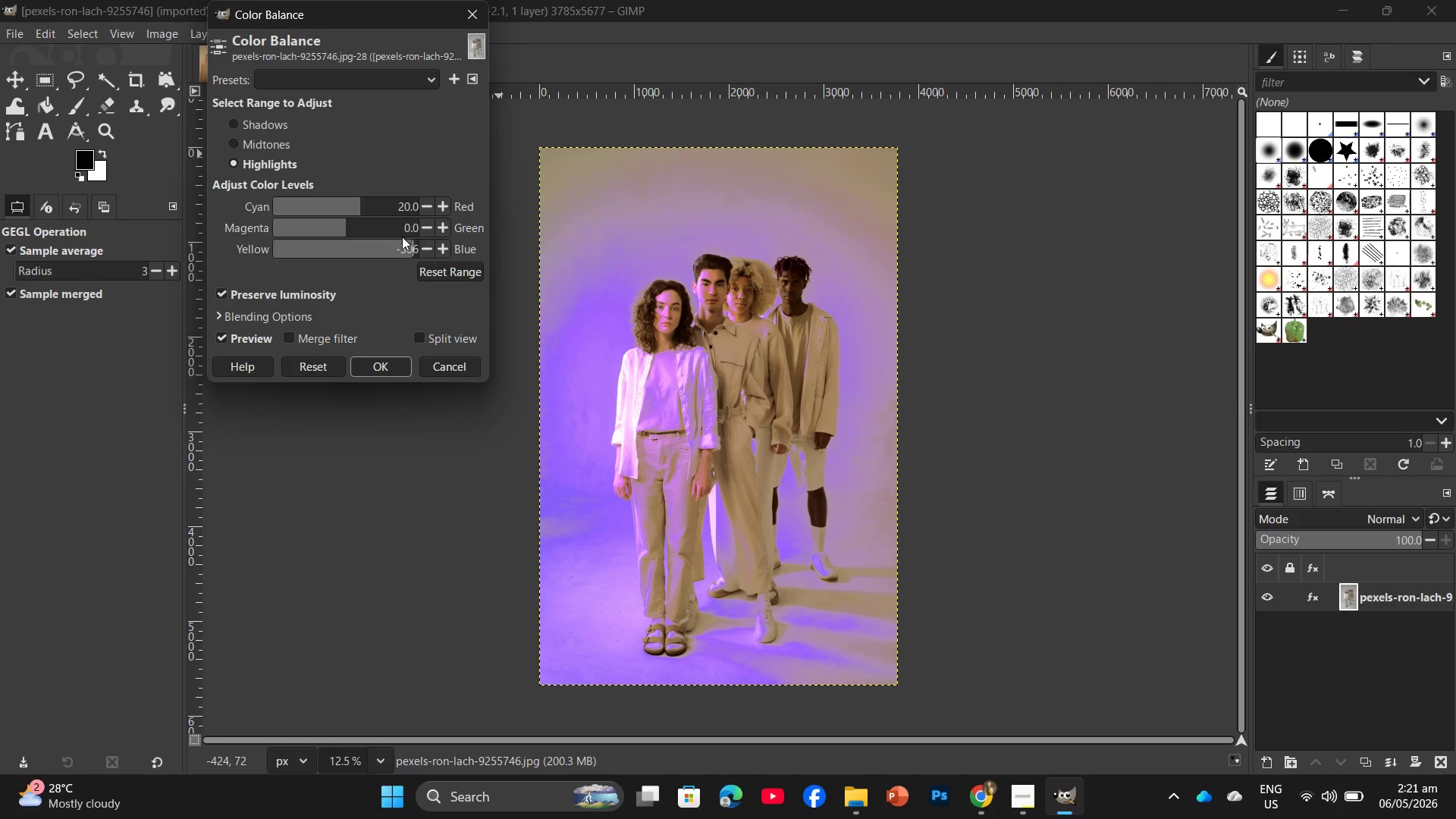 
key(ArrowRight)
 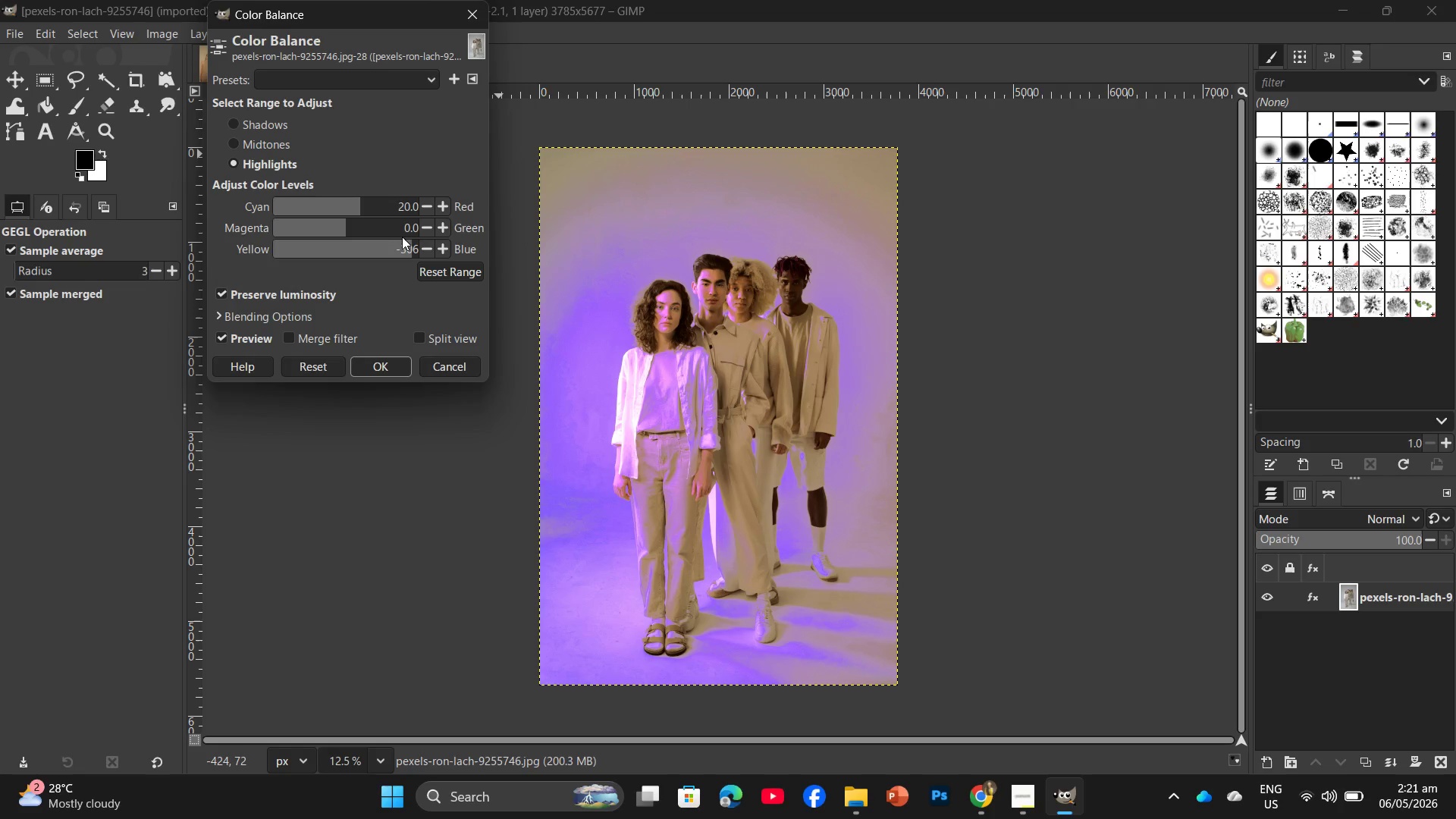 
key(ArrowRight)
 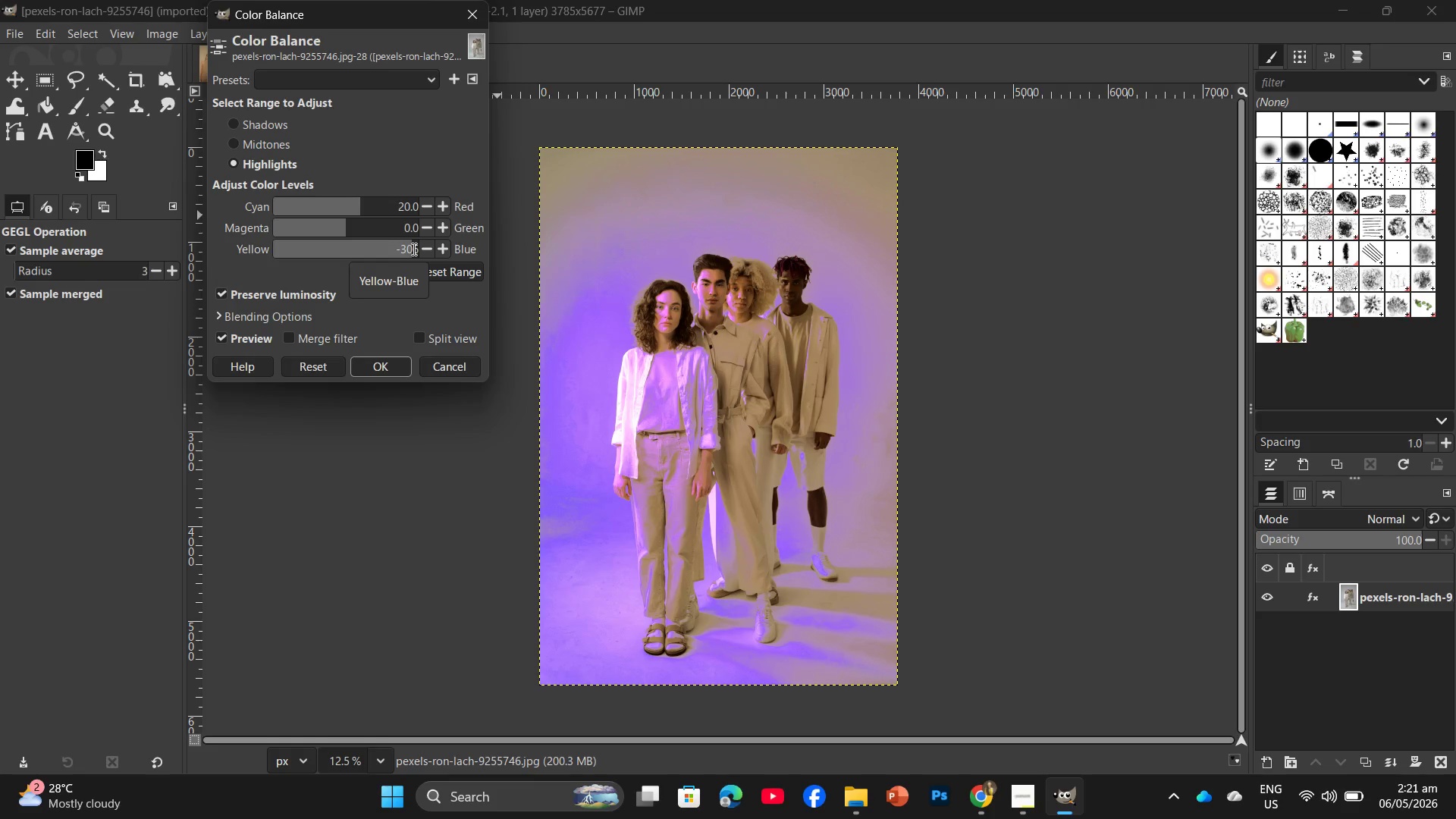 
wait(5.53)
 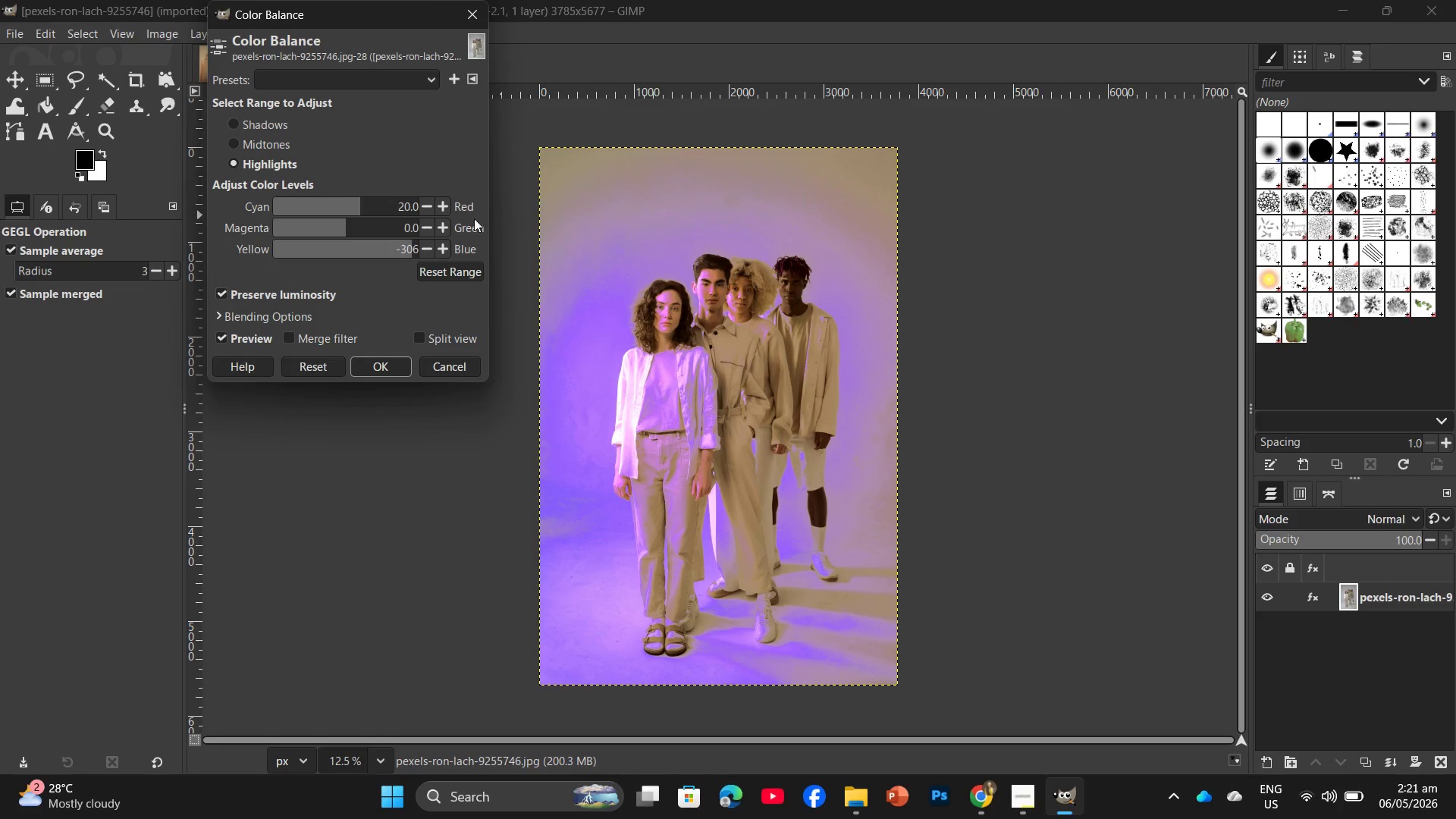 
left_click([415, 247])
 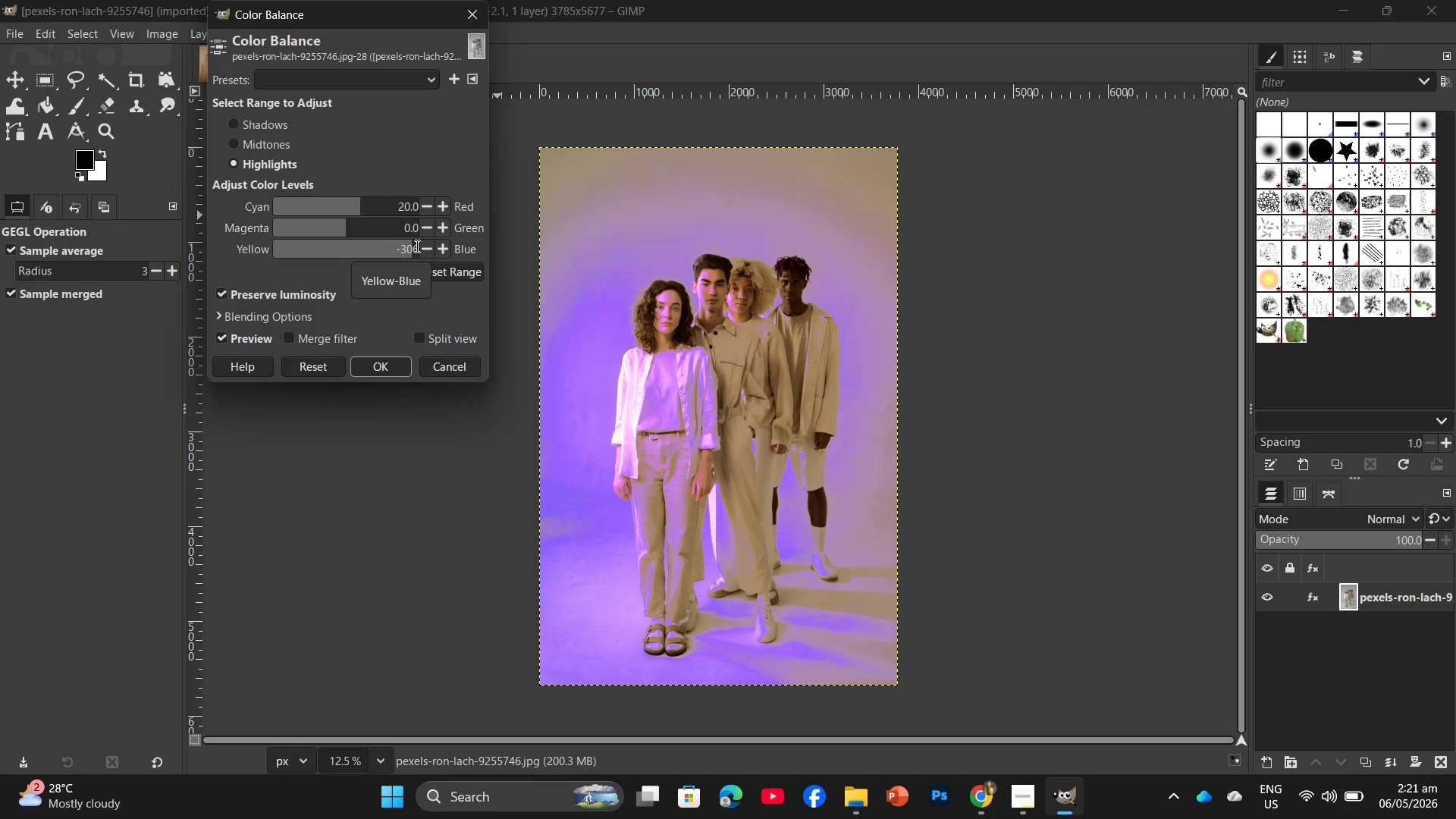 
key(ArrowRight)
 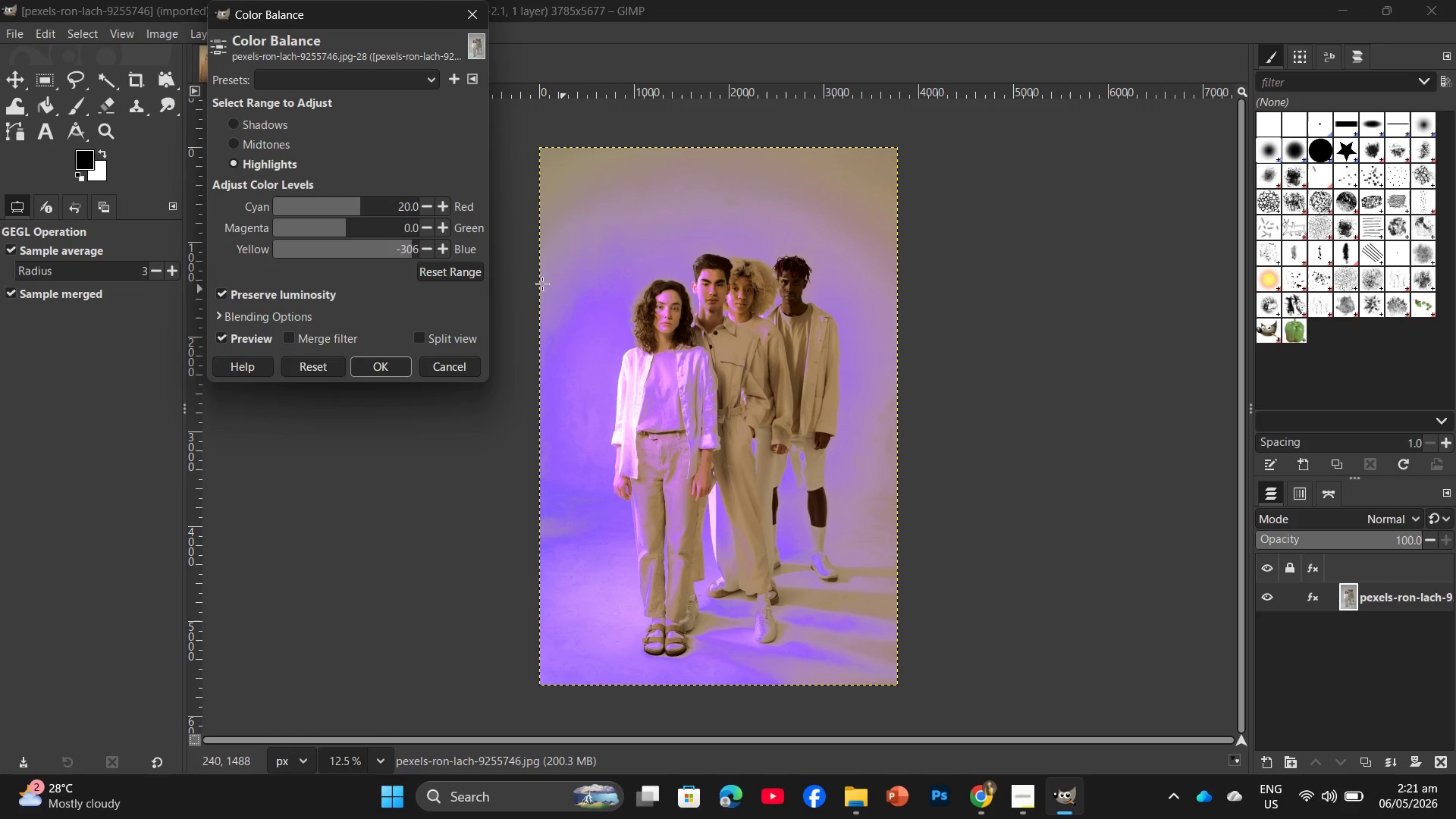 
key(Backspace)
 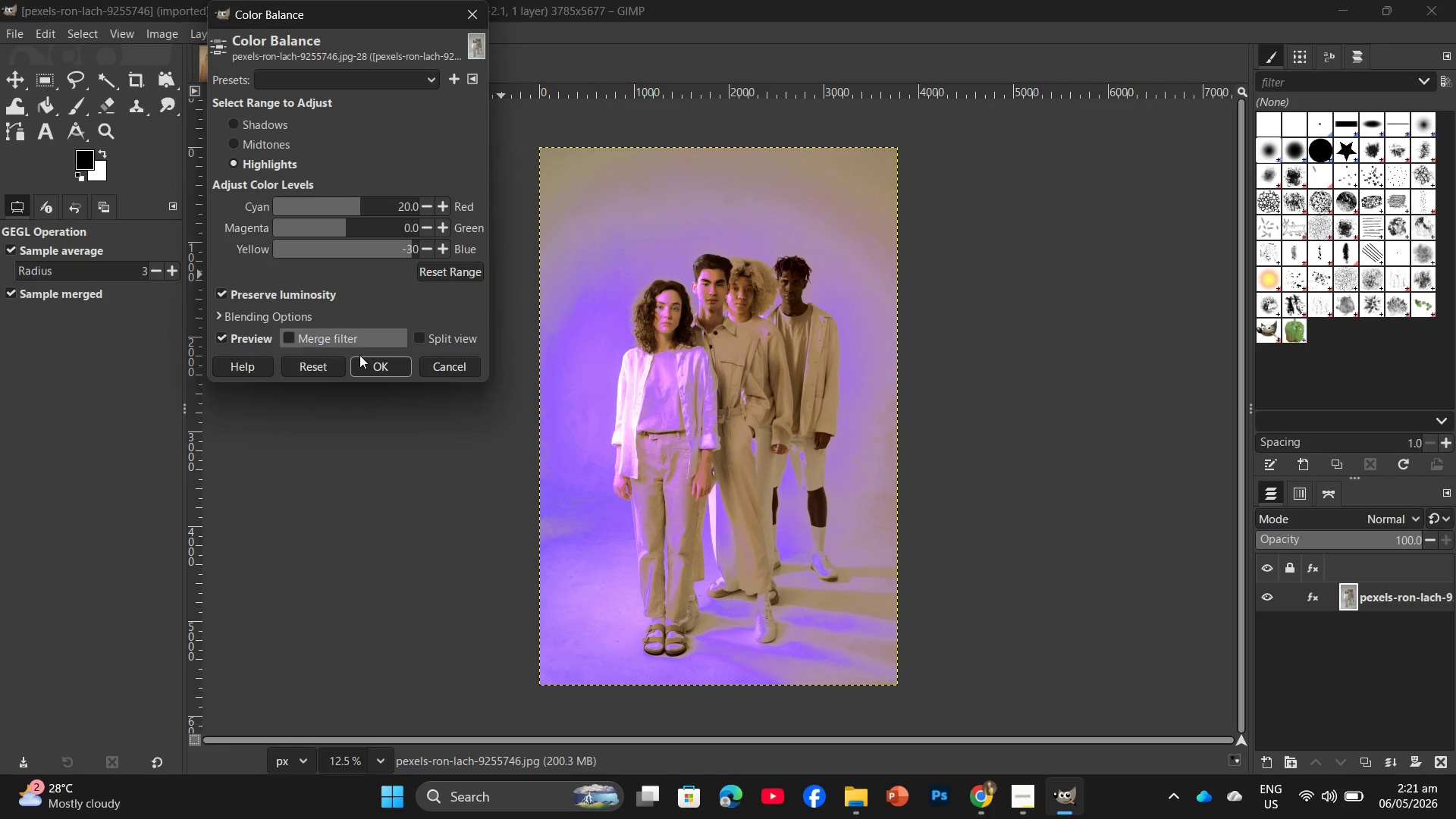 
left_click([375, 367])
 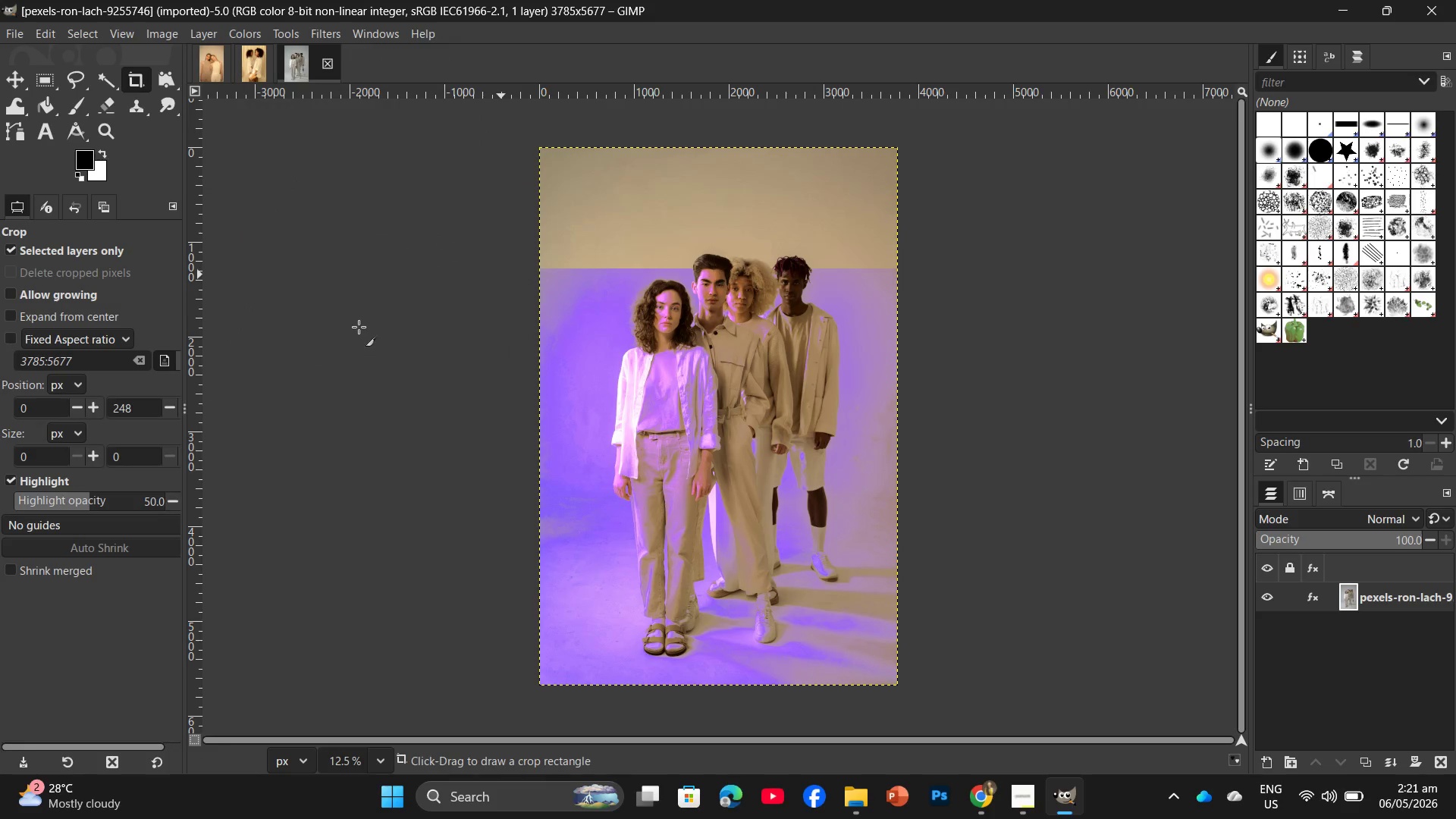 
scroll: coordinate [357, 330], scroll_direction: up, amount: 1.0
 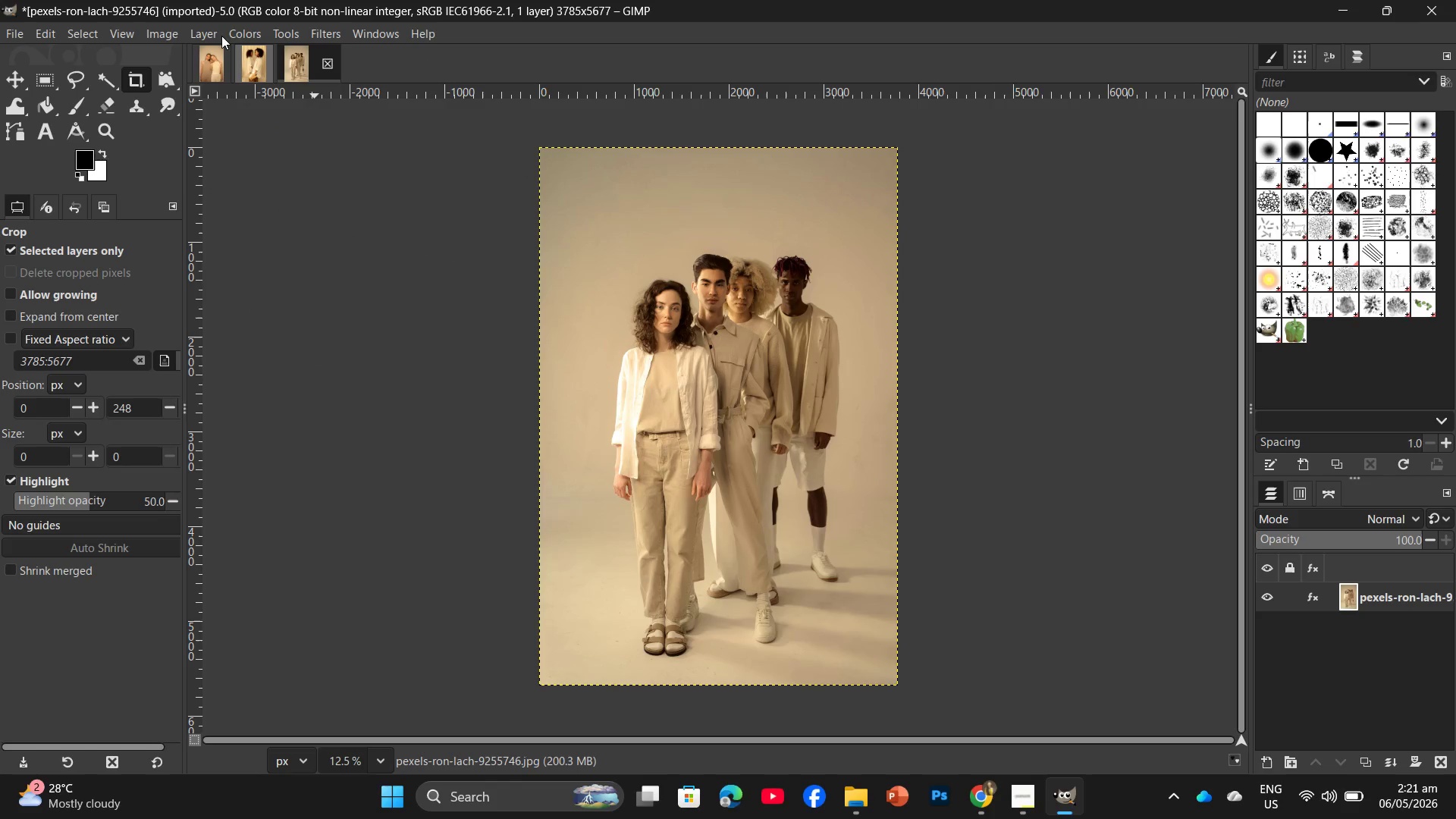 
left_click([228, 33])
 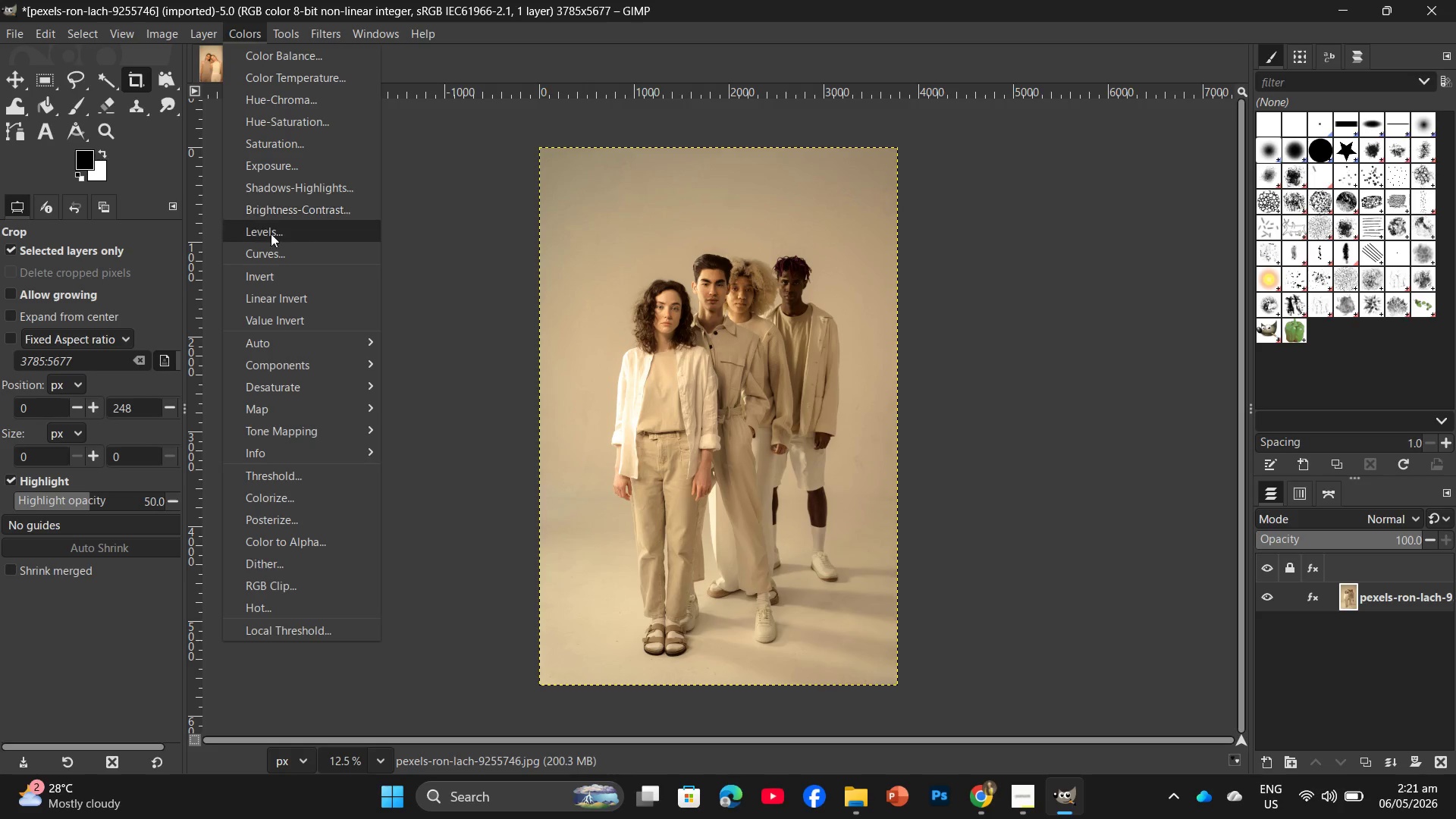 
left_click([269, 256])
 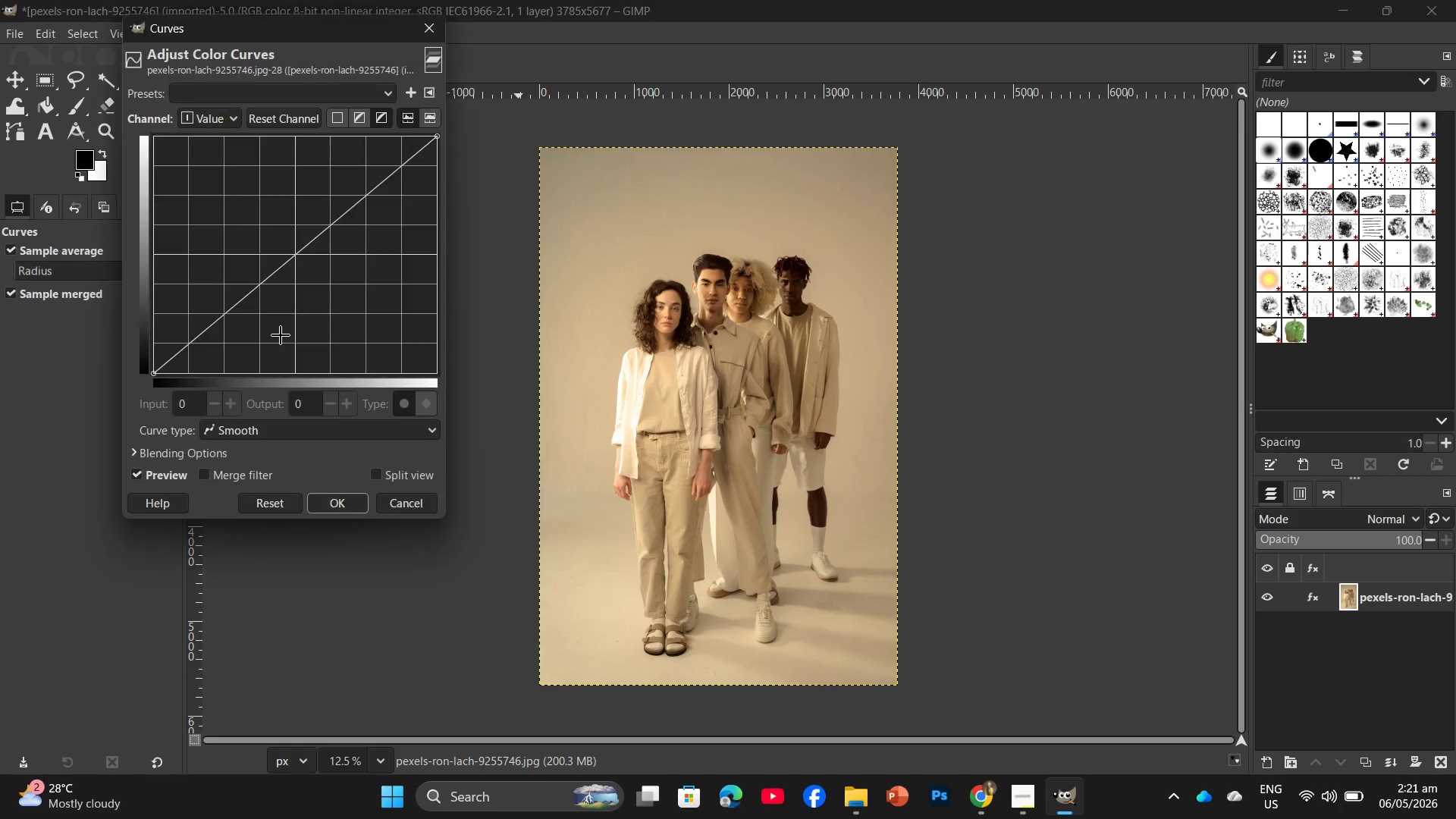 
left_click([299, 271])
 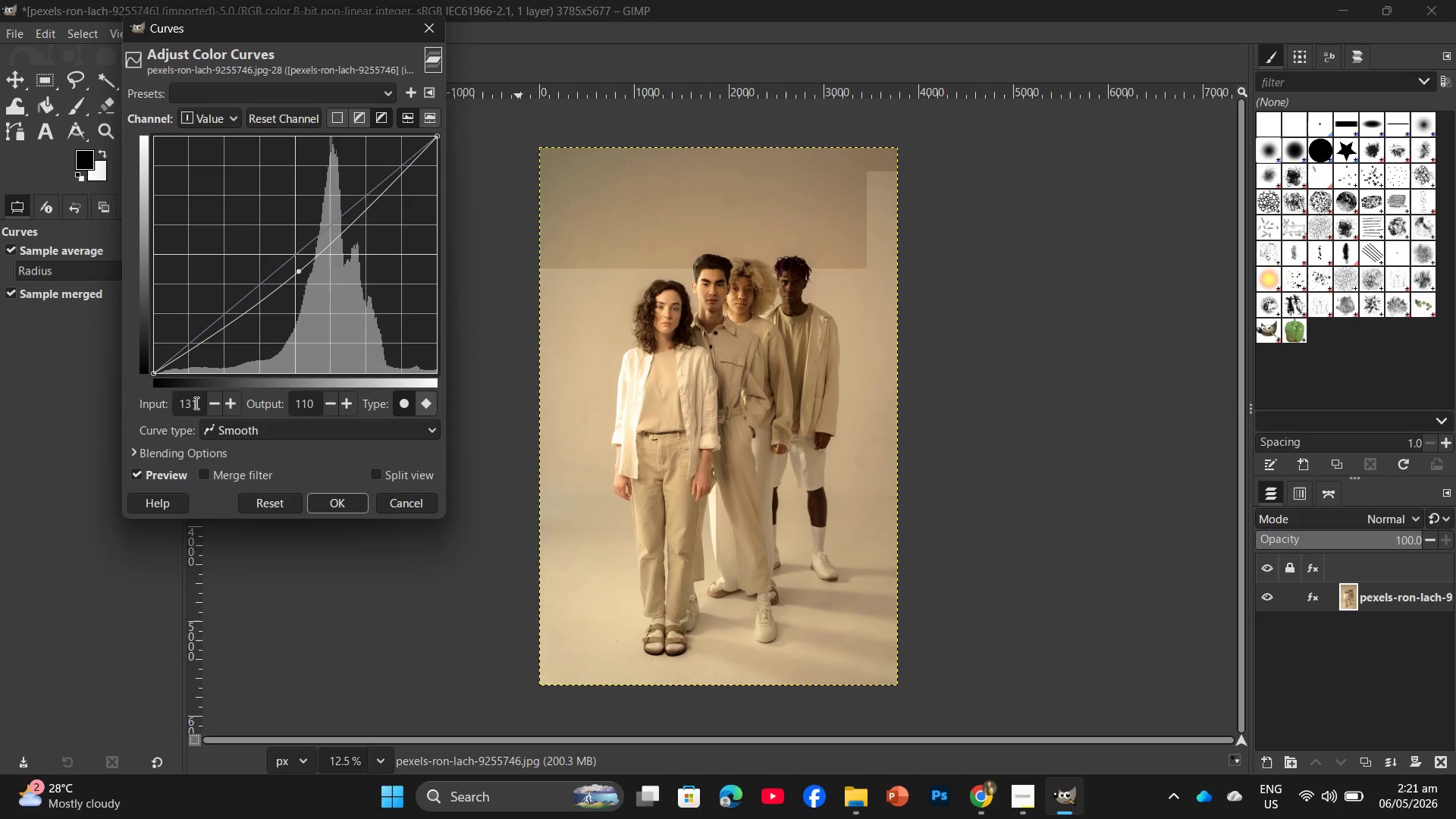 
left_click([196, 403])
 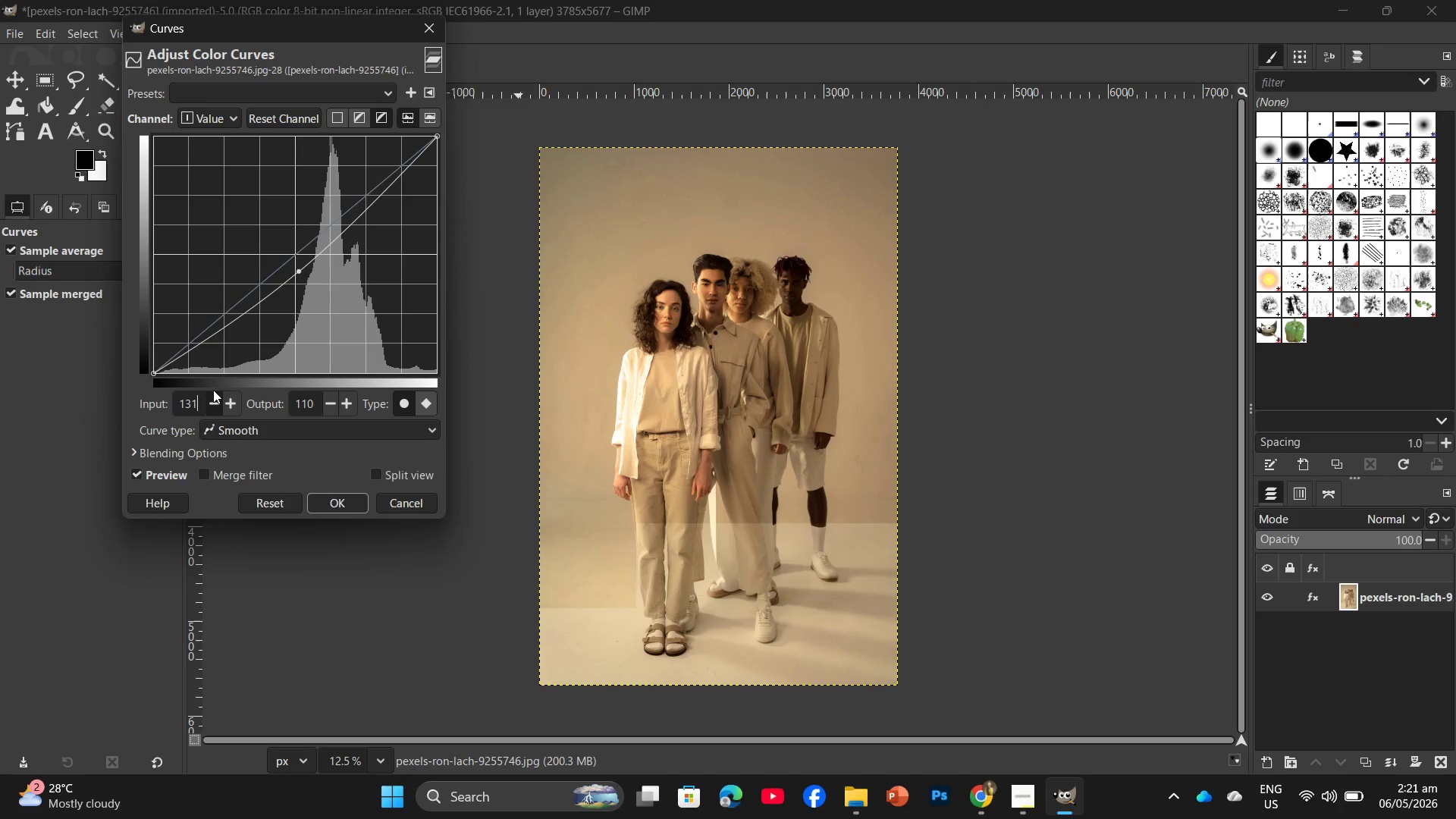 
key(Backspace)
 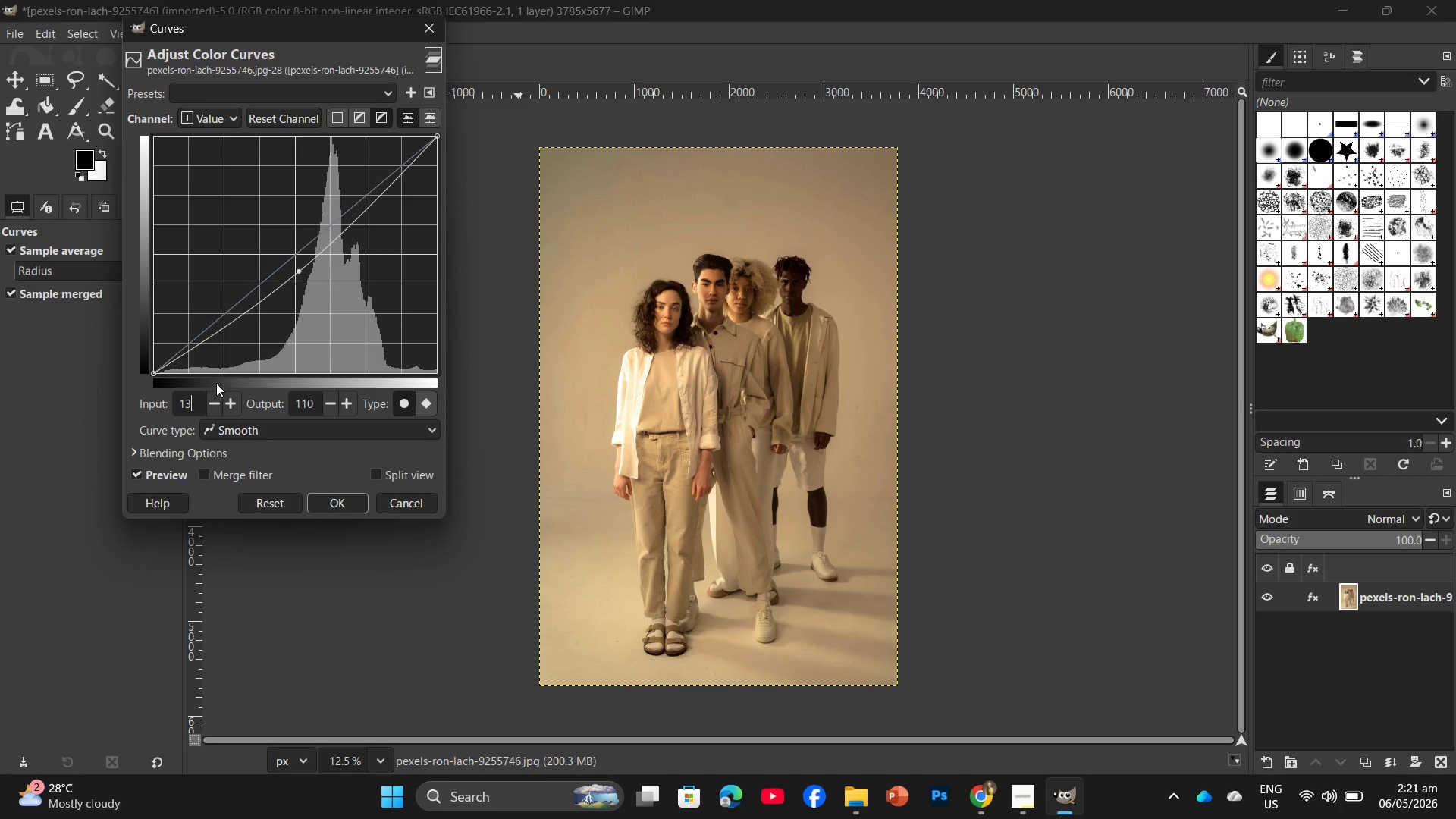 
key(Backspace)
 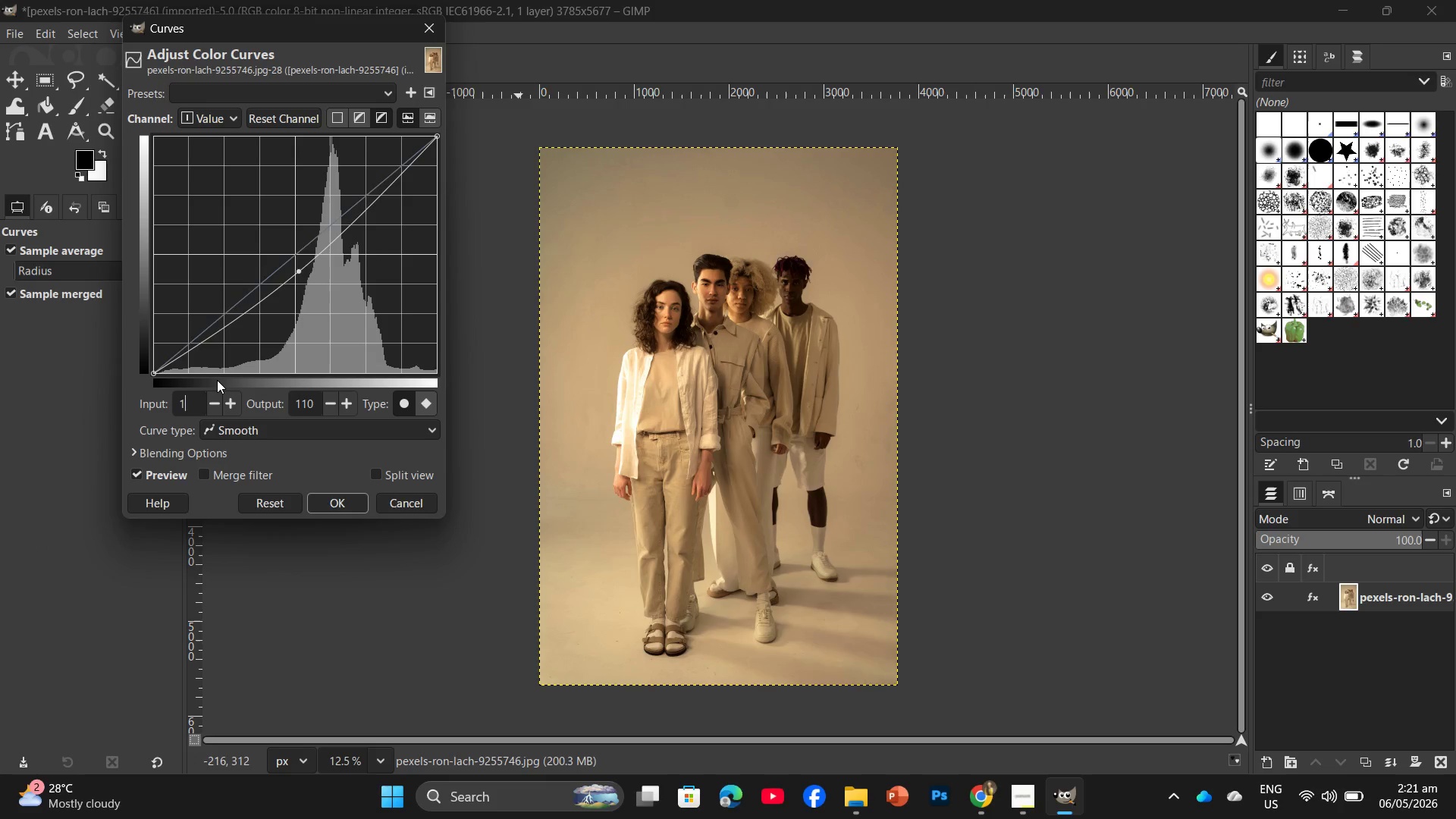 
key(Numpad2)
 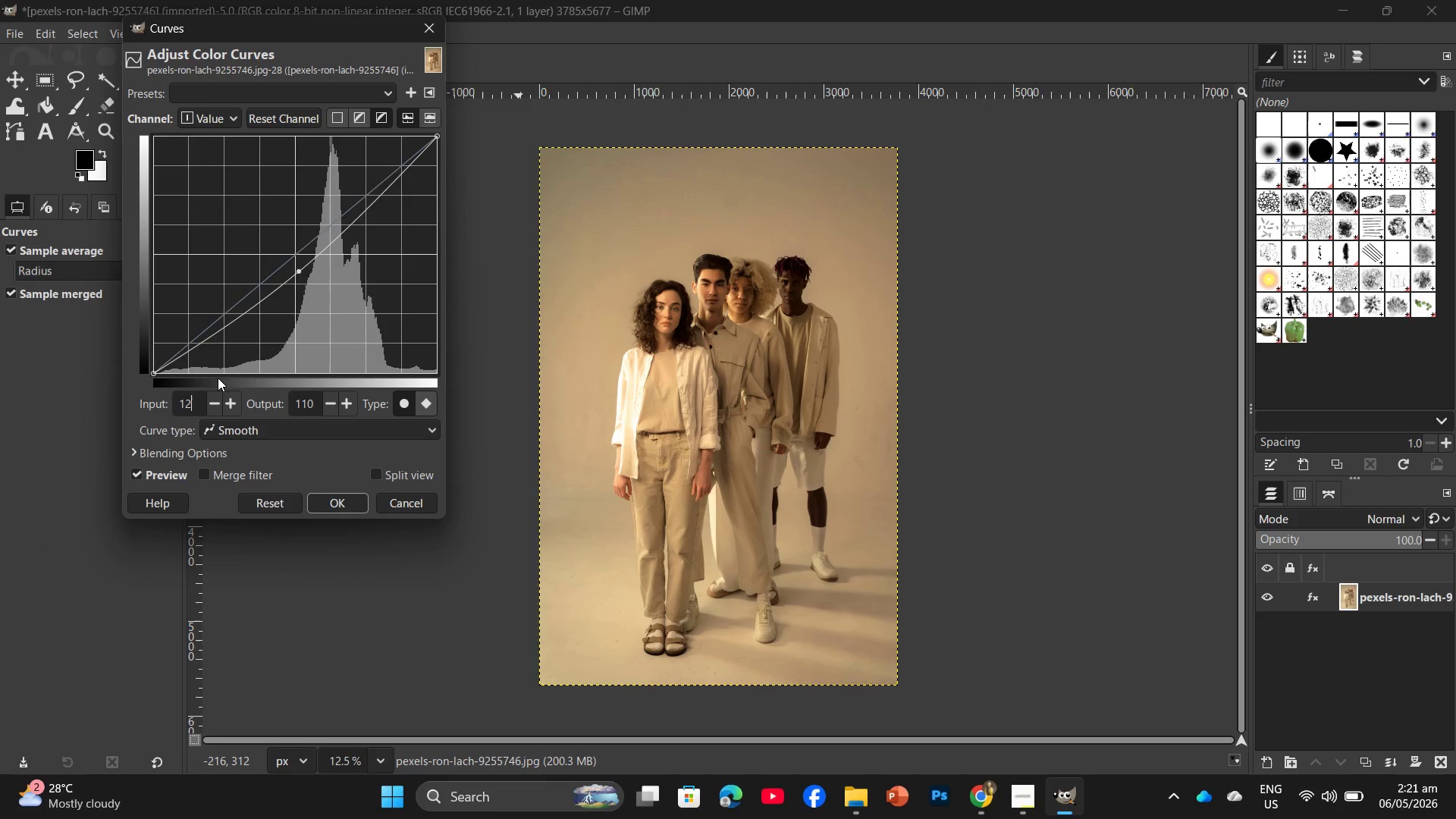 
key(Numpad5)
 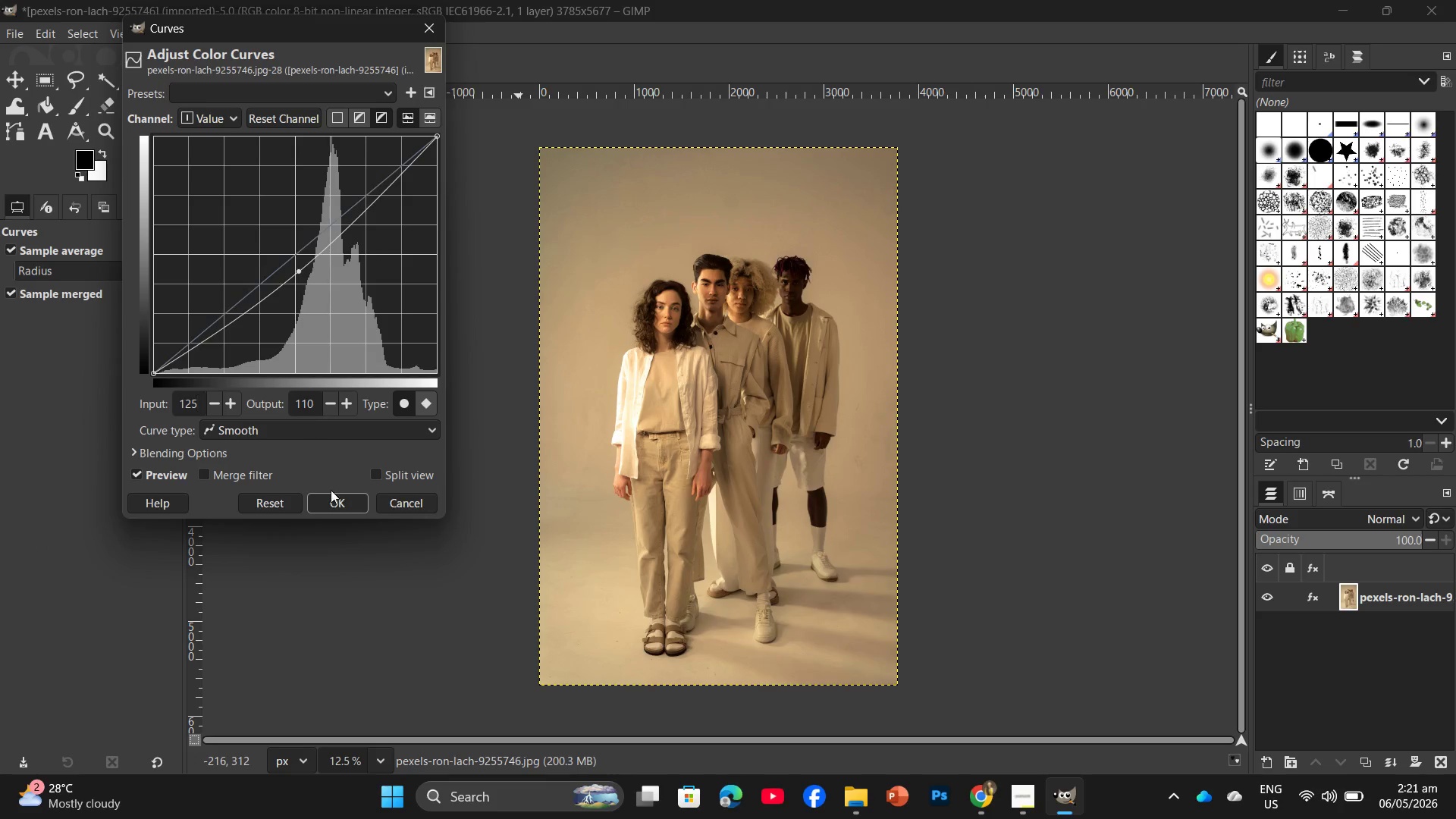 
left_click([338, 500])
 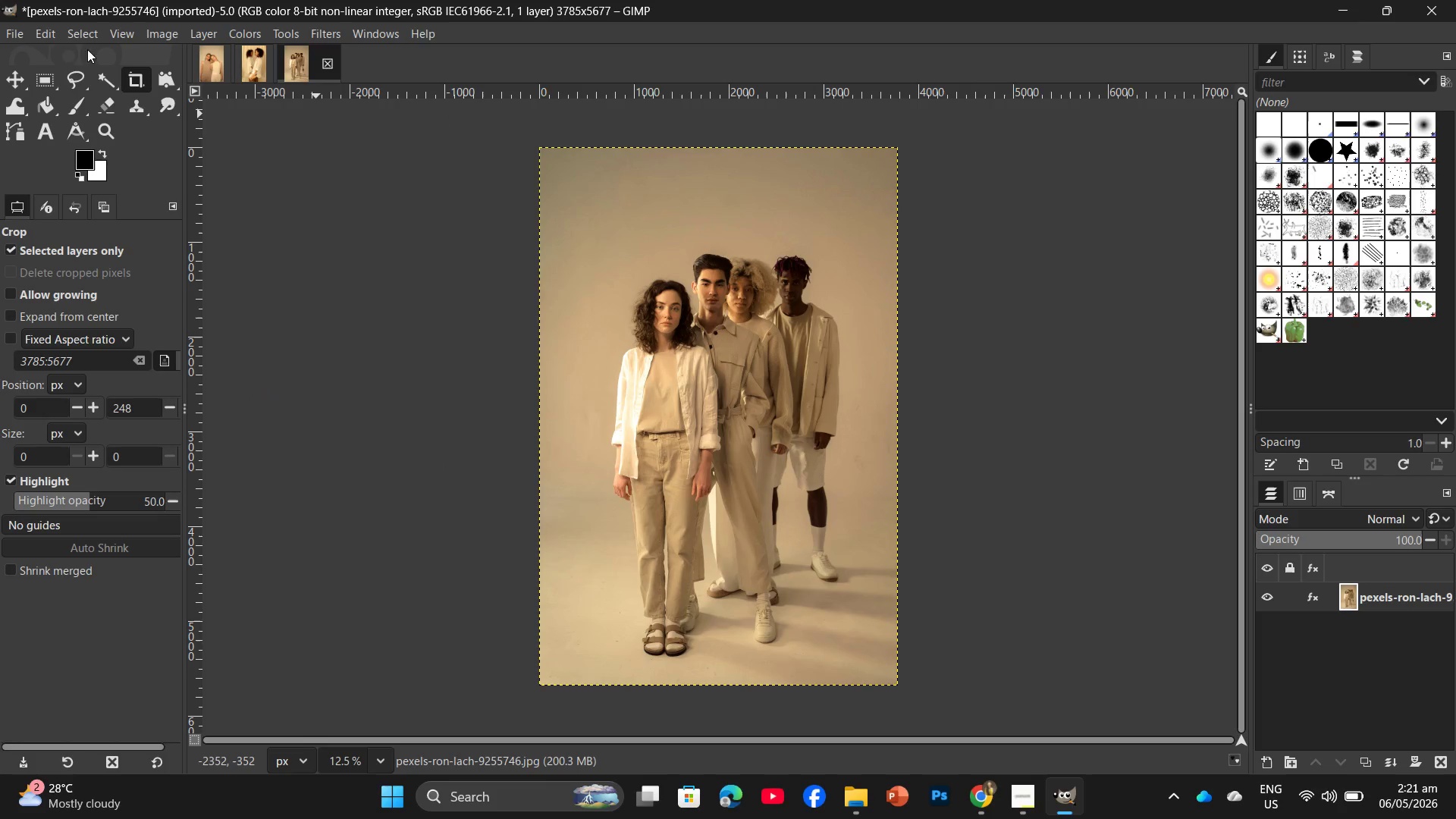 
left_click([177, 32])
 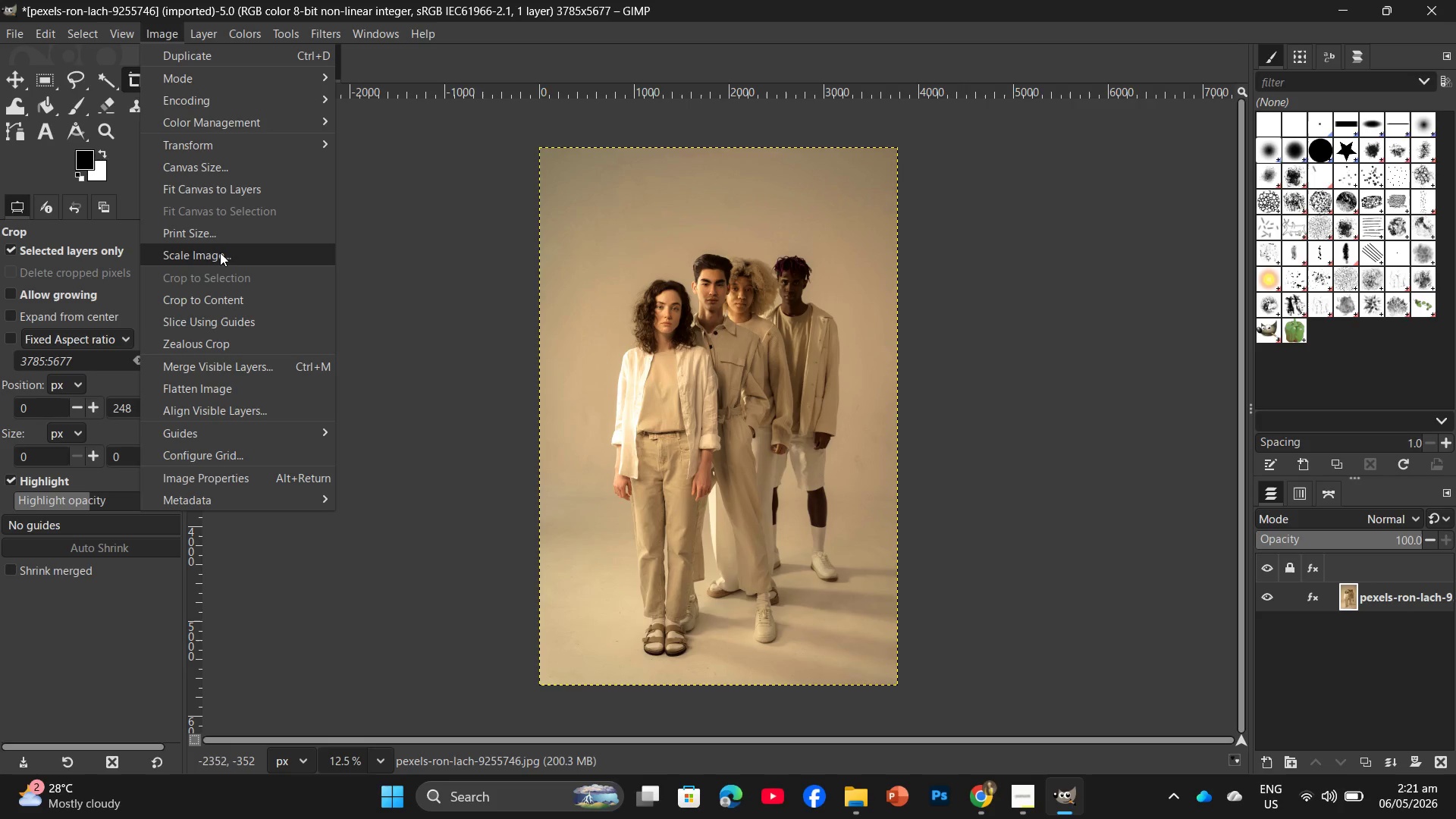 
left_click([220, 253])
 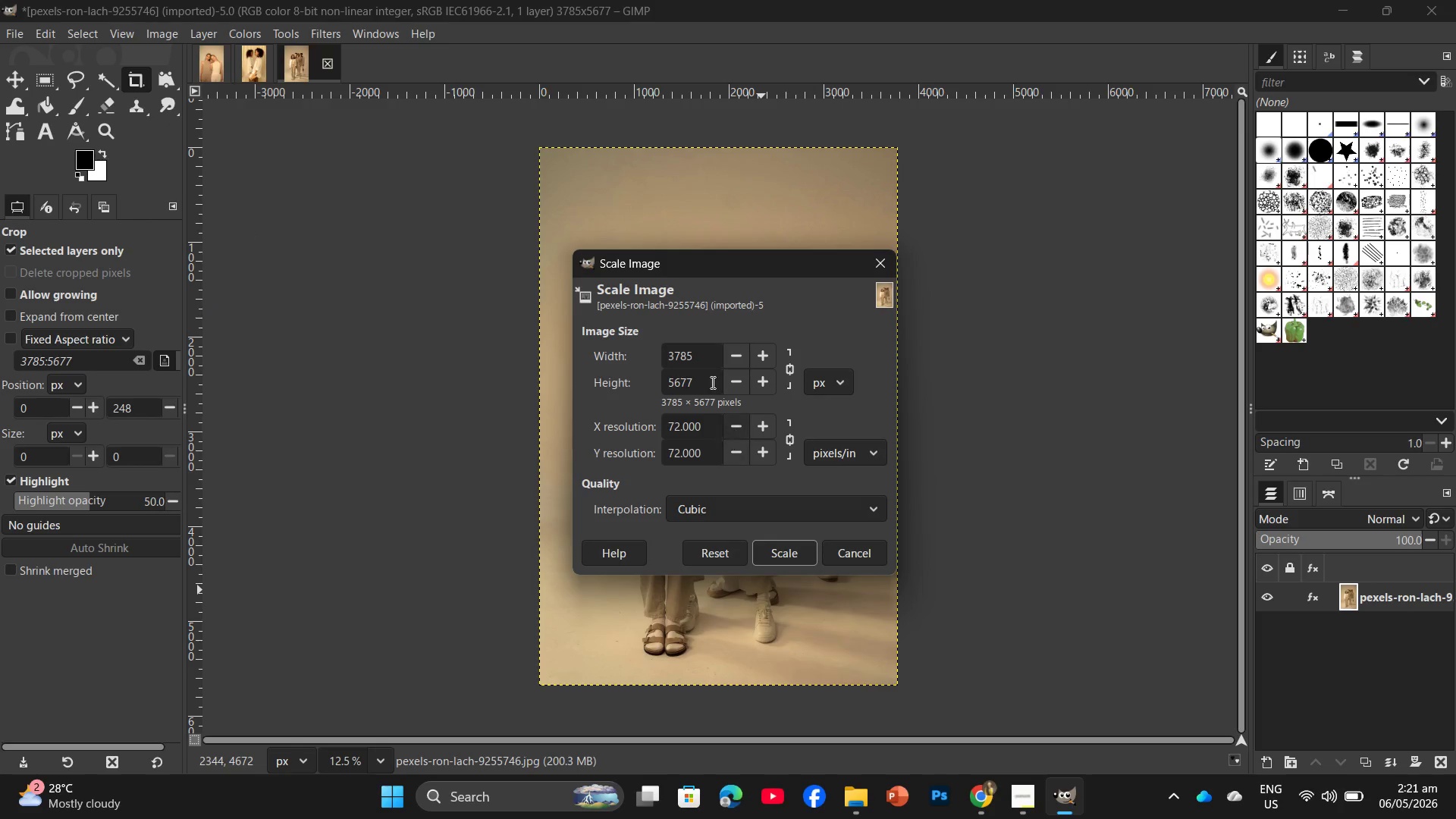 
left_click_drag(start_coordinate=[696, 381], to_coordinate=[606, 389])
 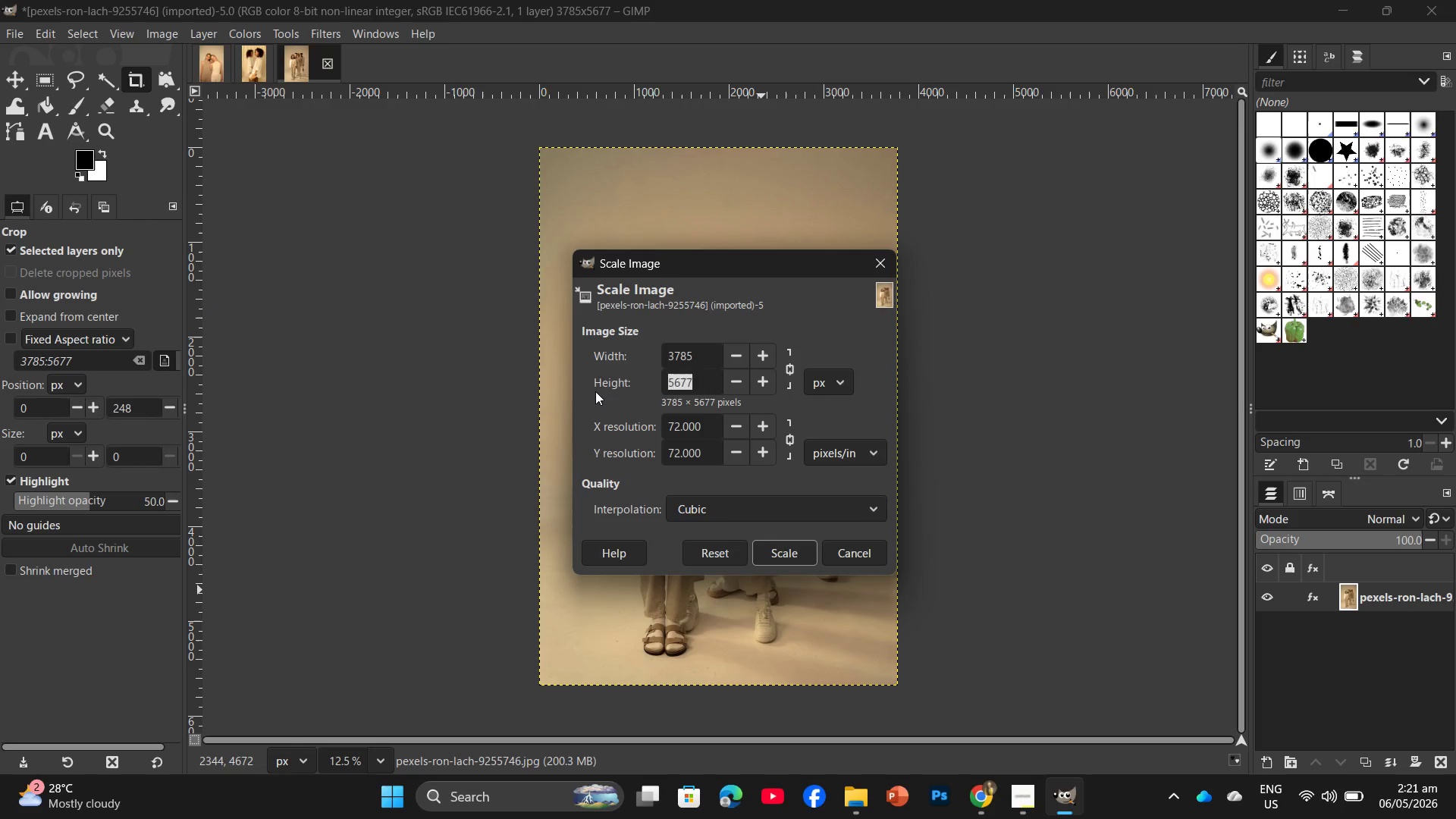 
key(Numpad2)
 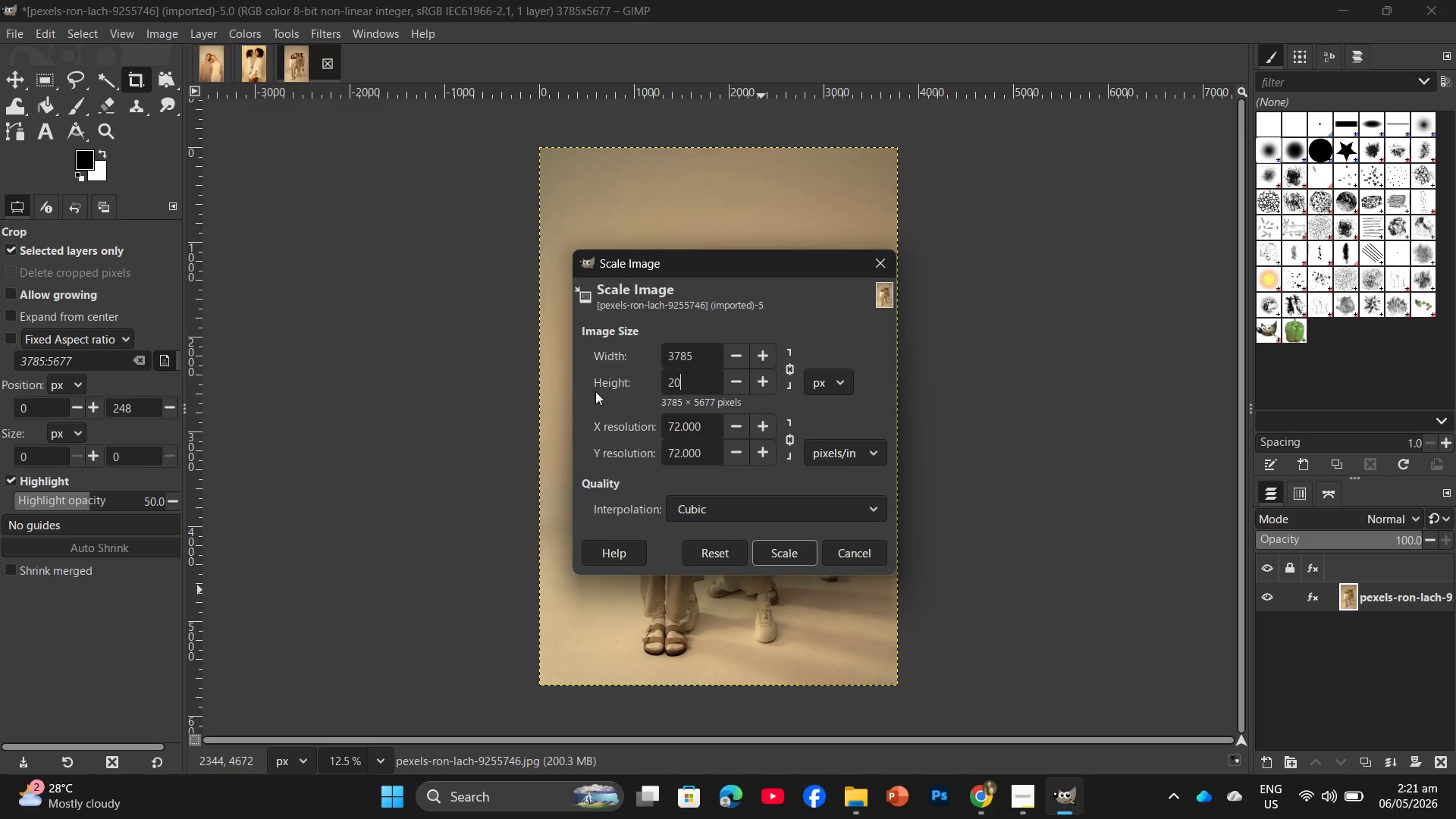 
key(Numpad0)
 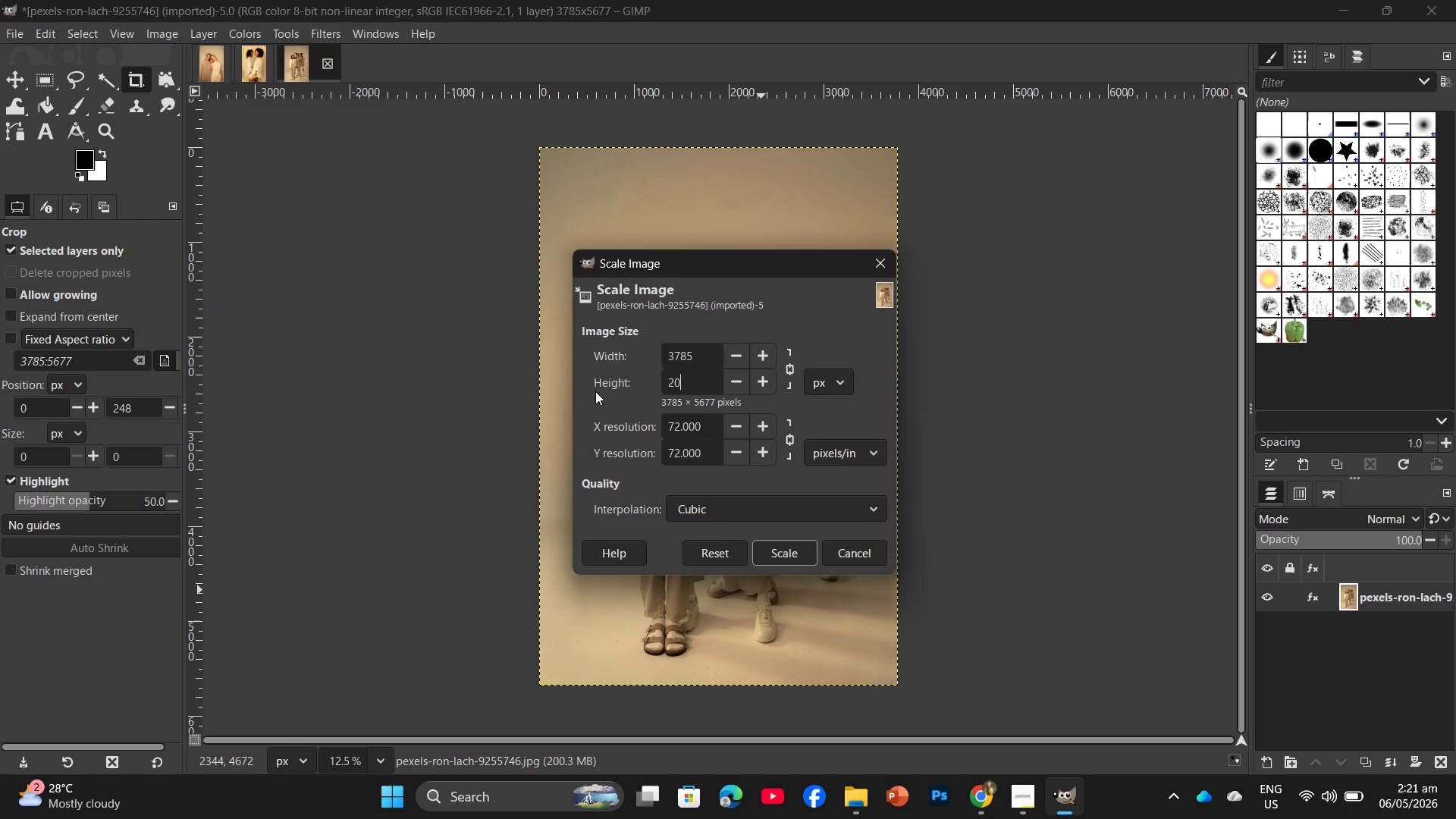 
key(Numpad0)
 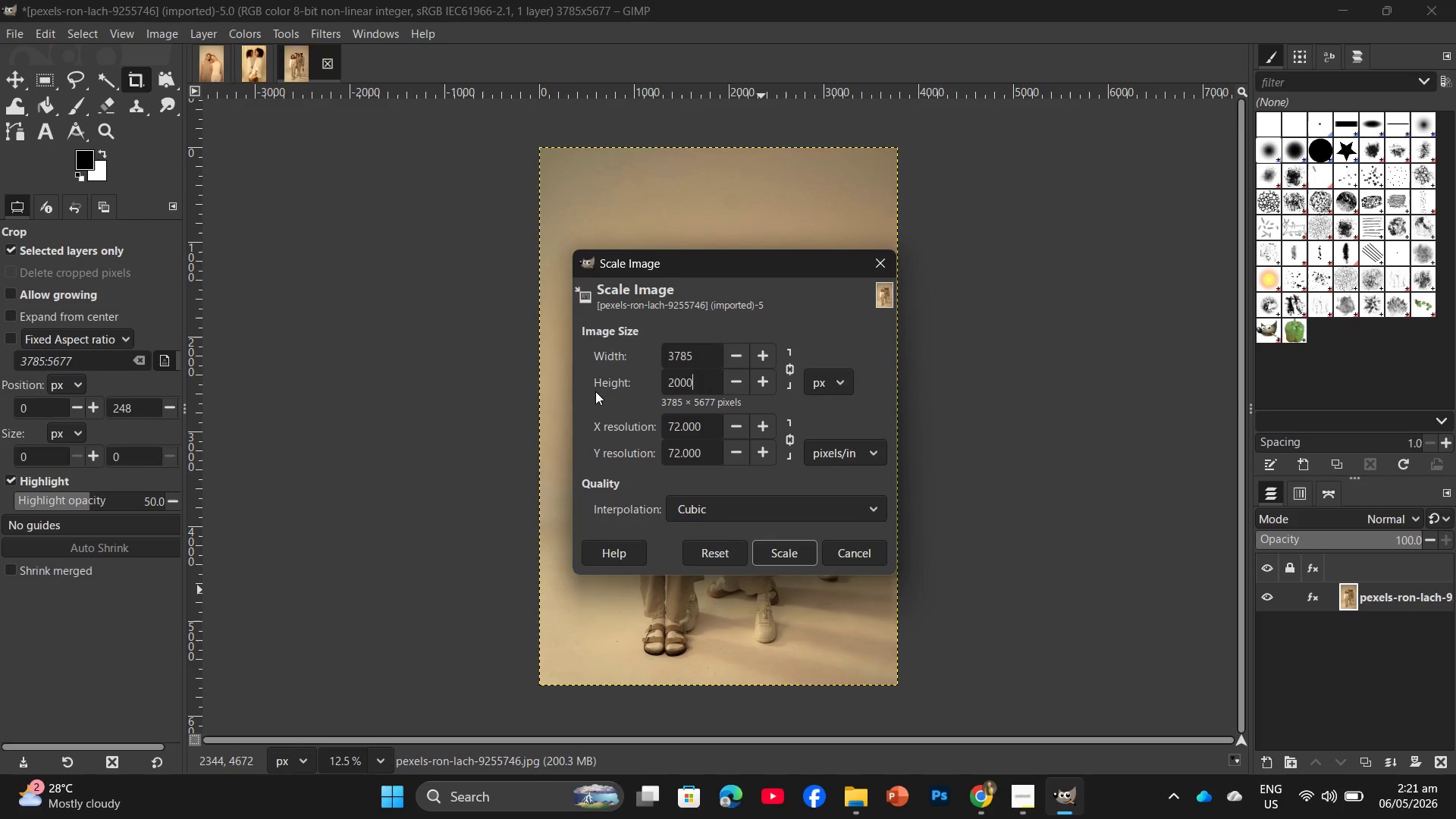 
key(Numpad0)
 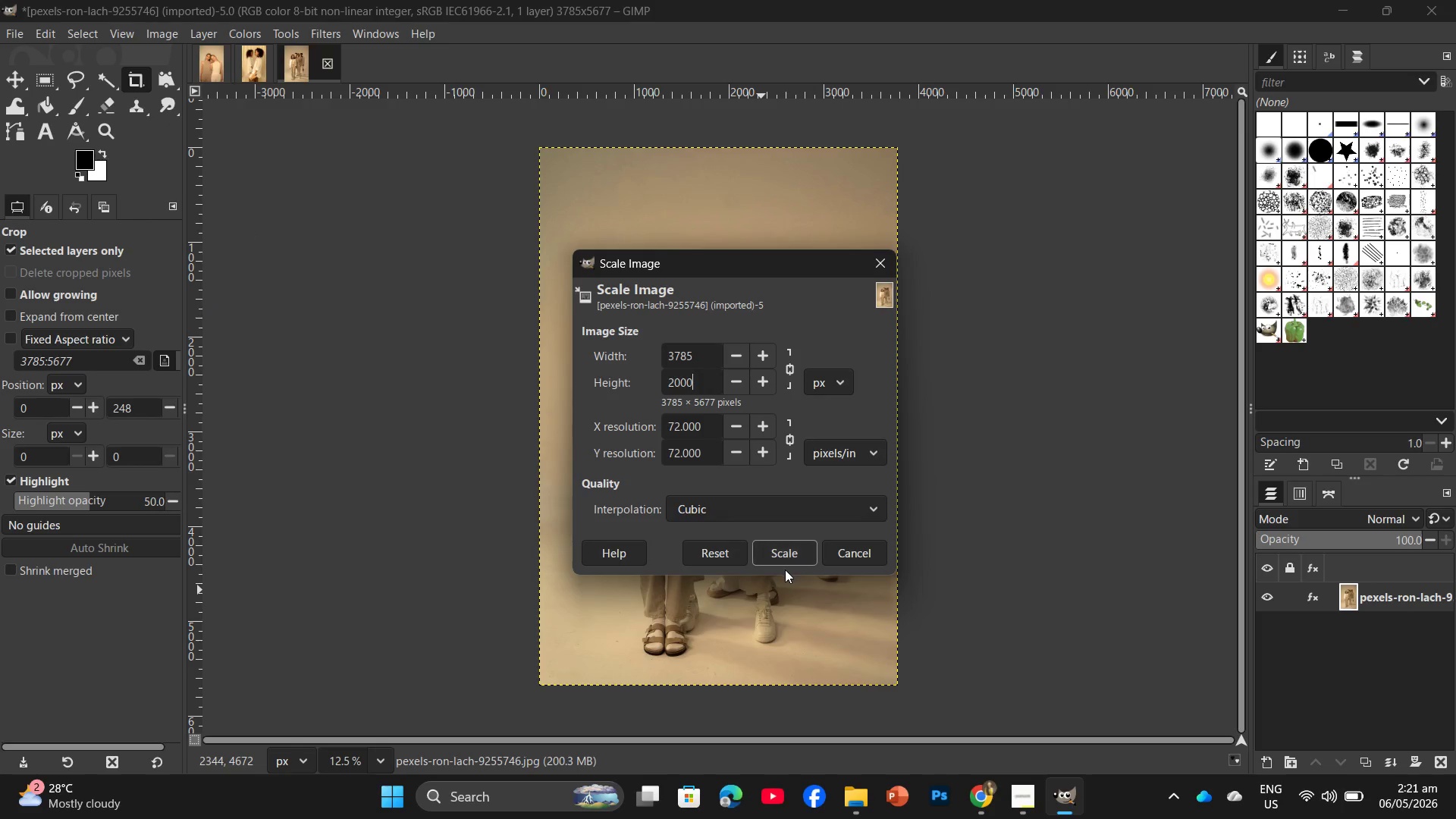 
double_click([791, 562])
 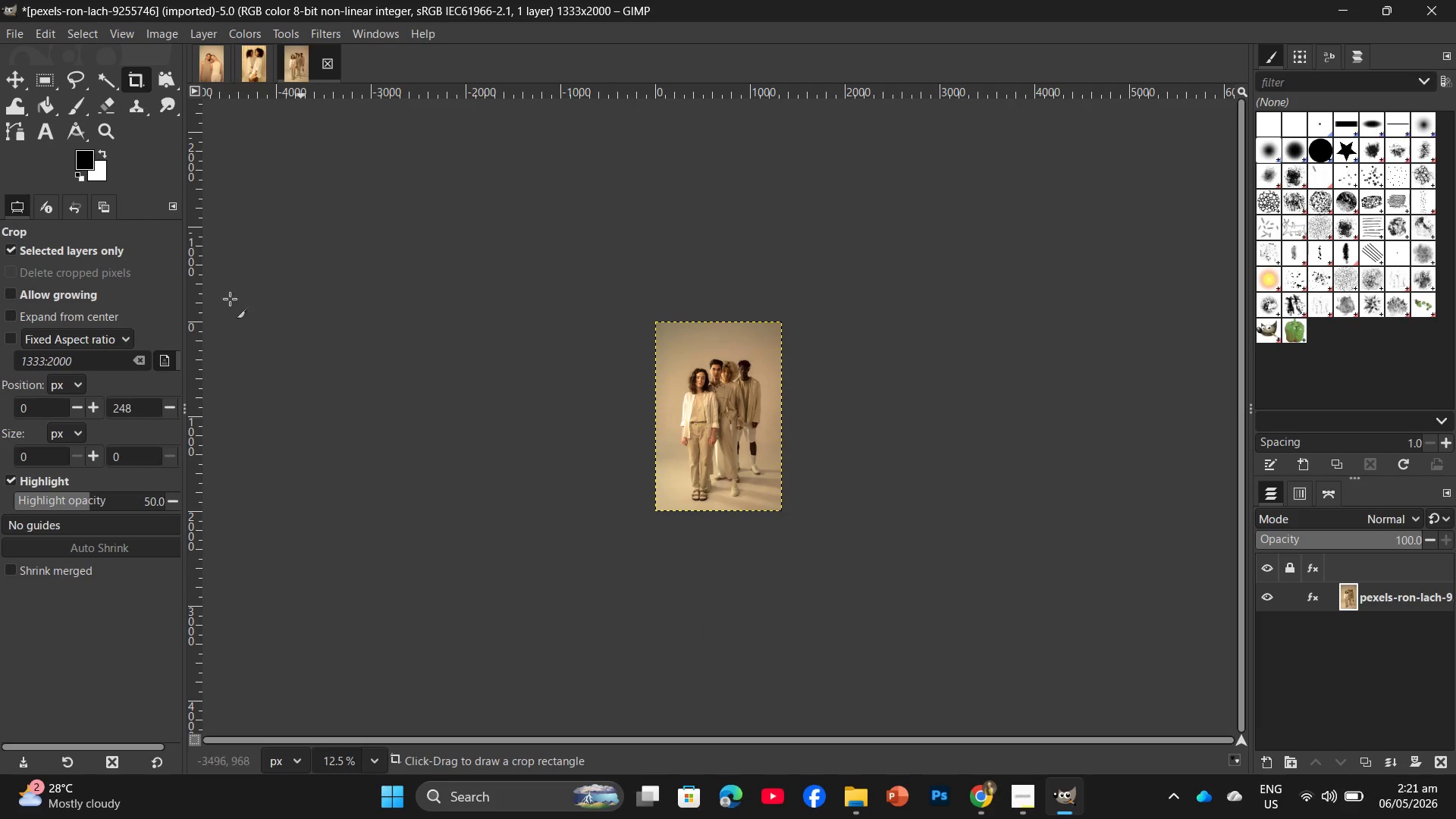 
left_click([20, 36])
 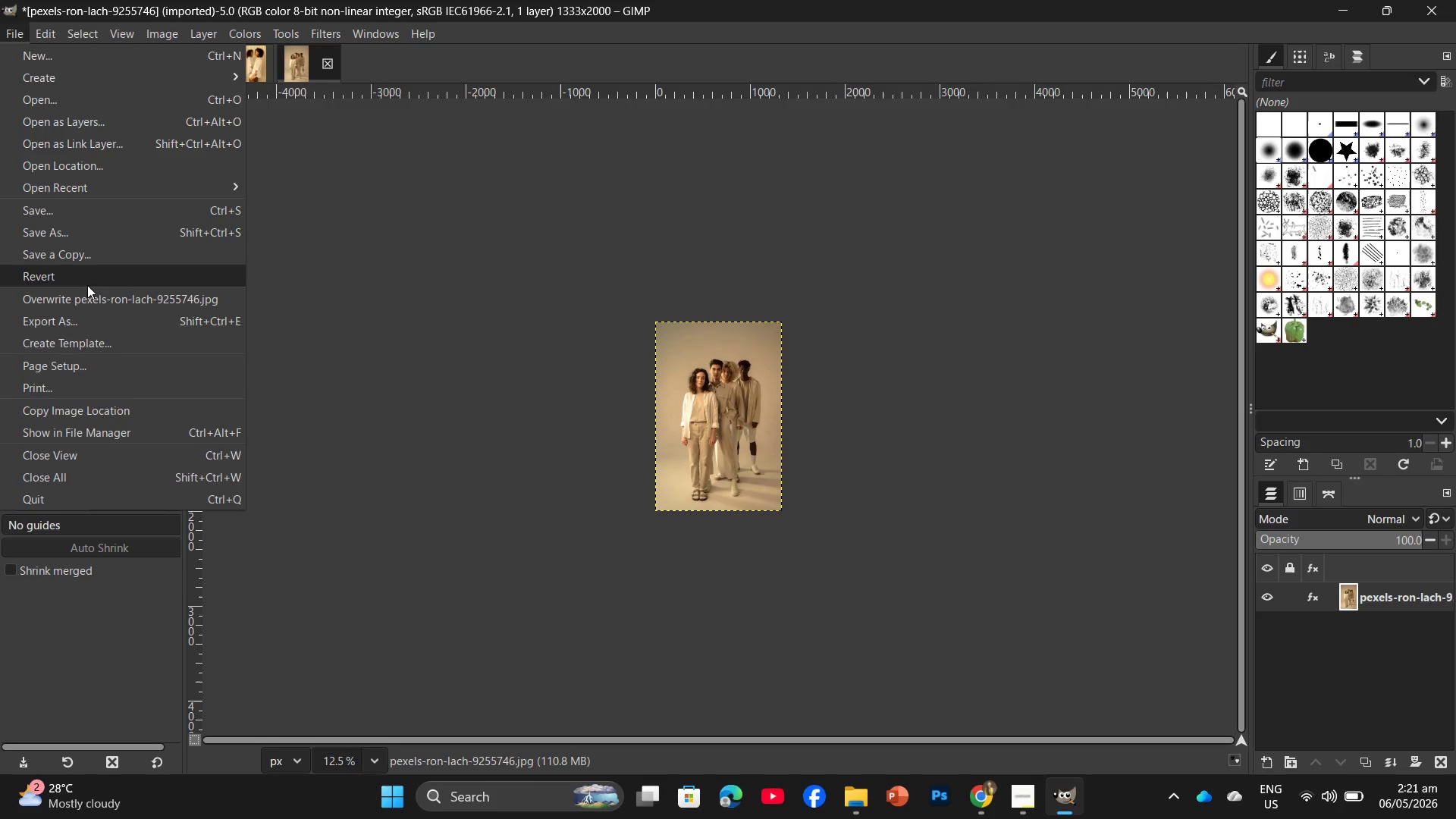 
left_click([91, 319])
 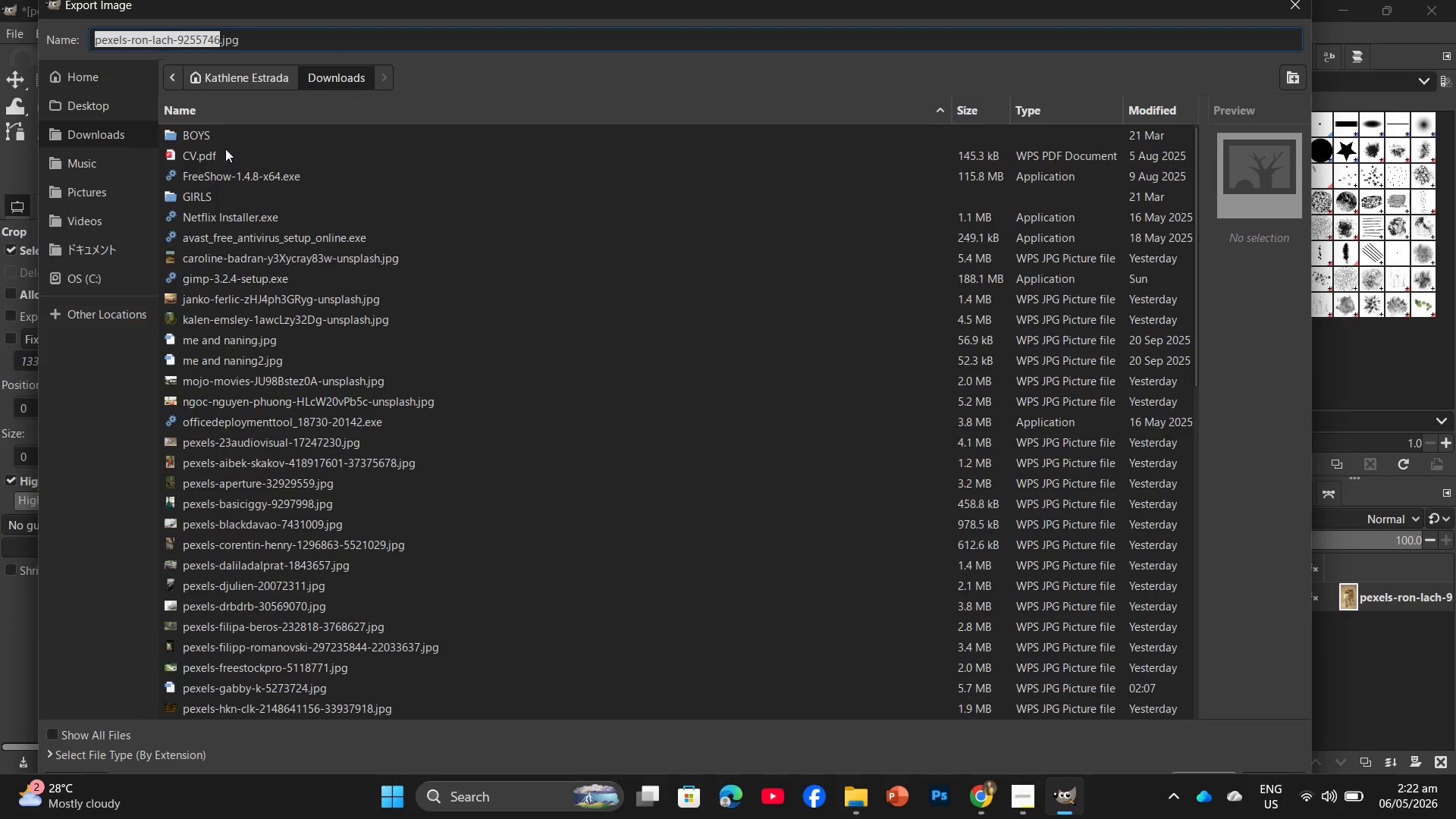 
left_click([75, 98])
 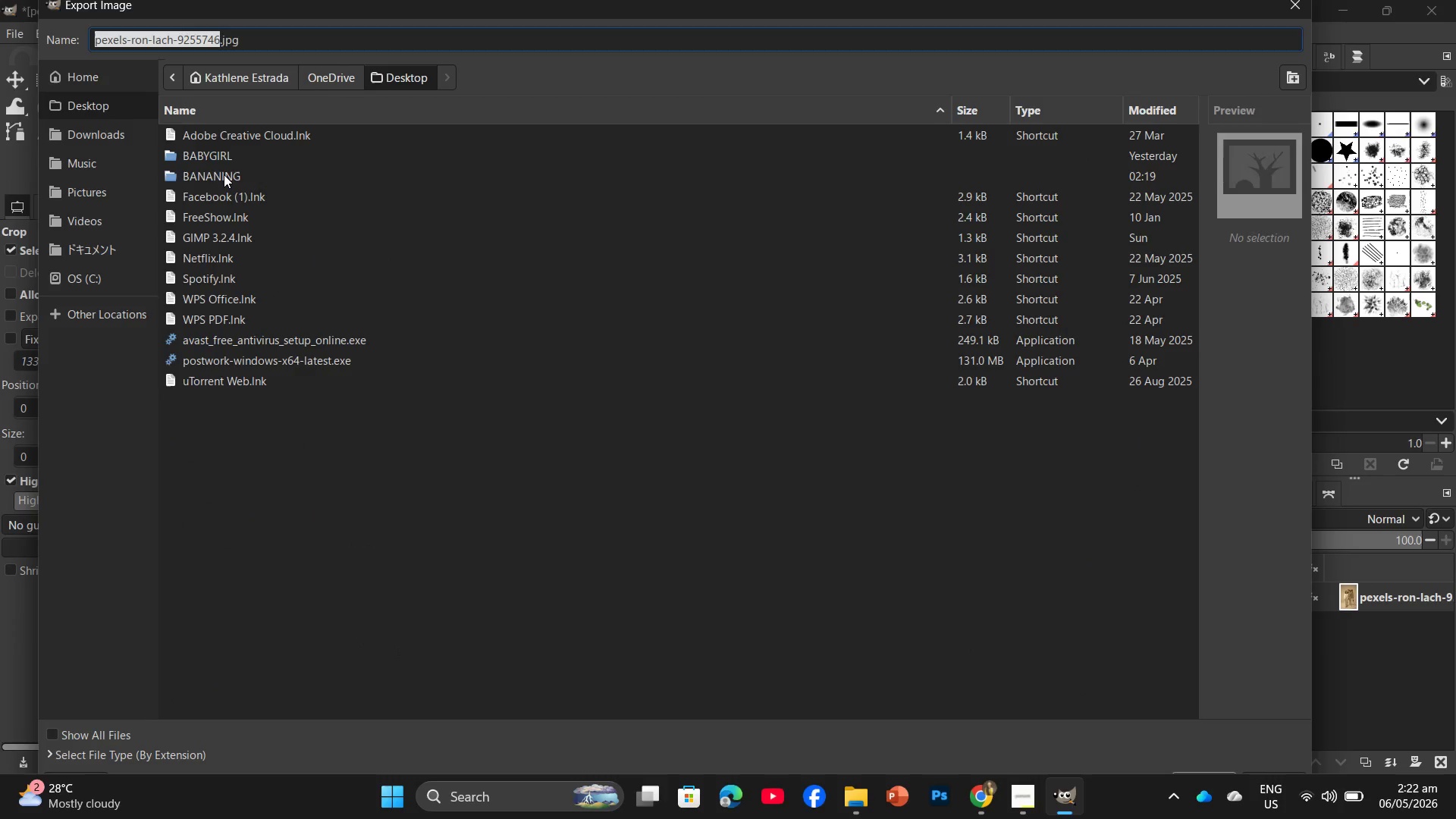 
double_click([224, 174])
 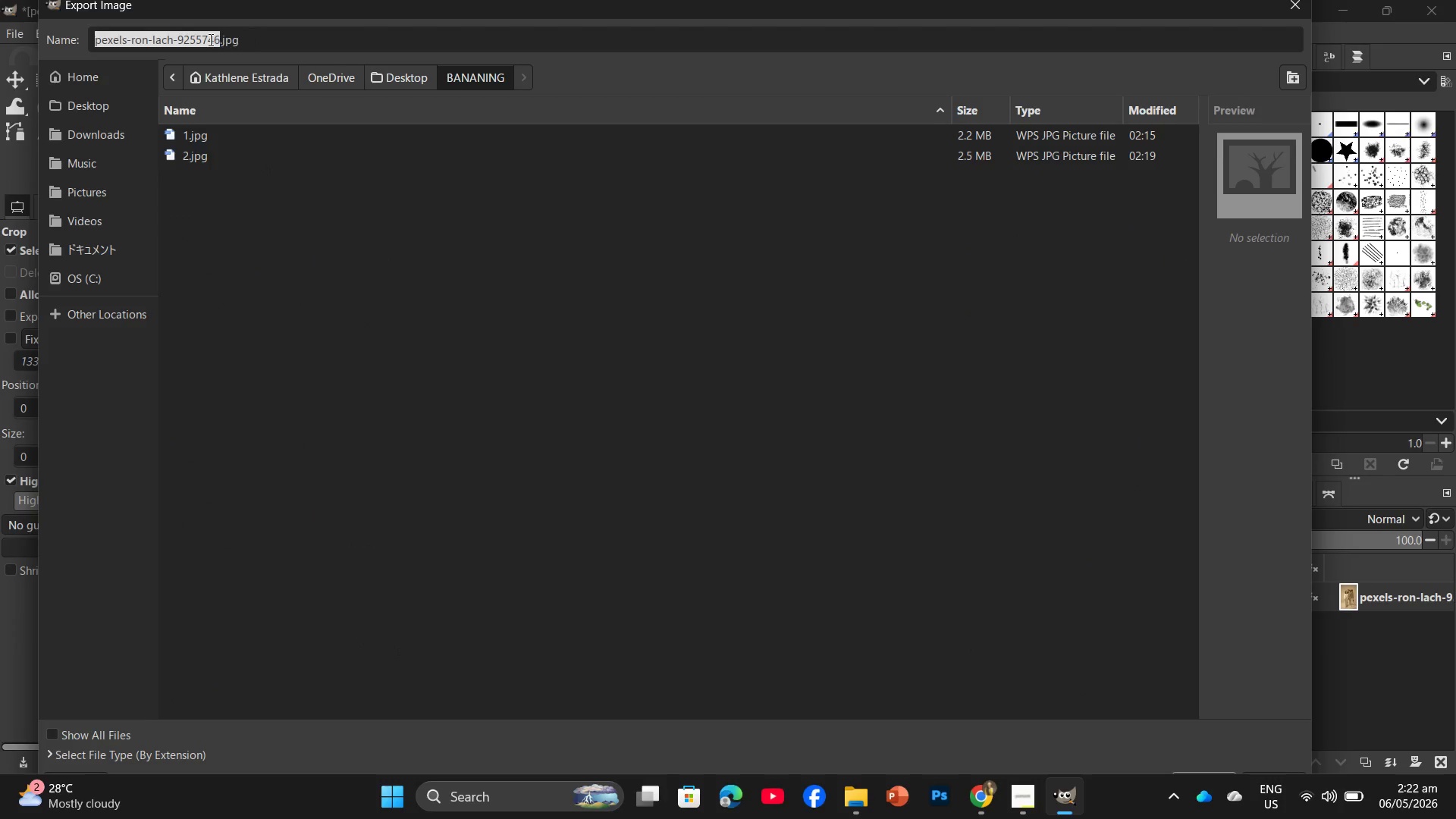 
left_click([218, 39])
 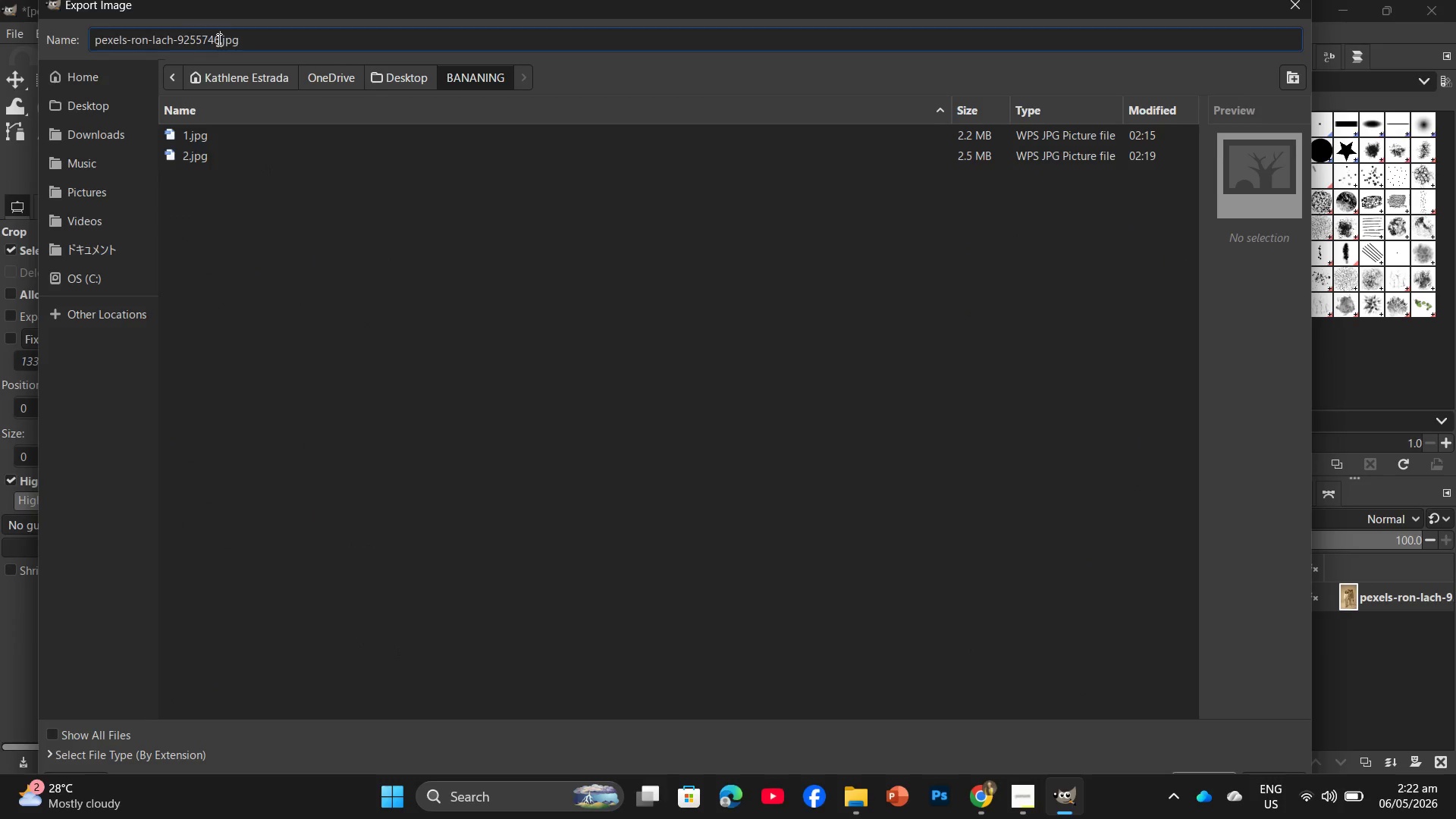 
left_click_drag(start_coordinate=[218, 39], to_coordinate=[201, 39])
 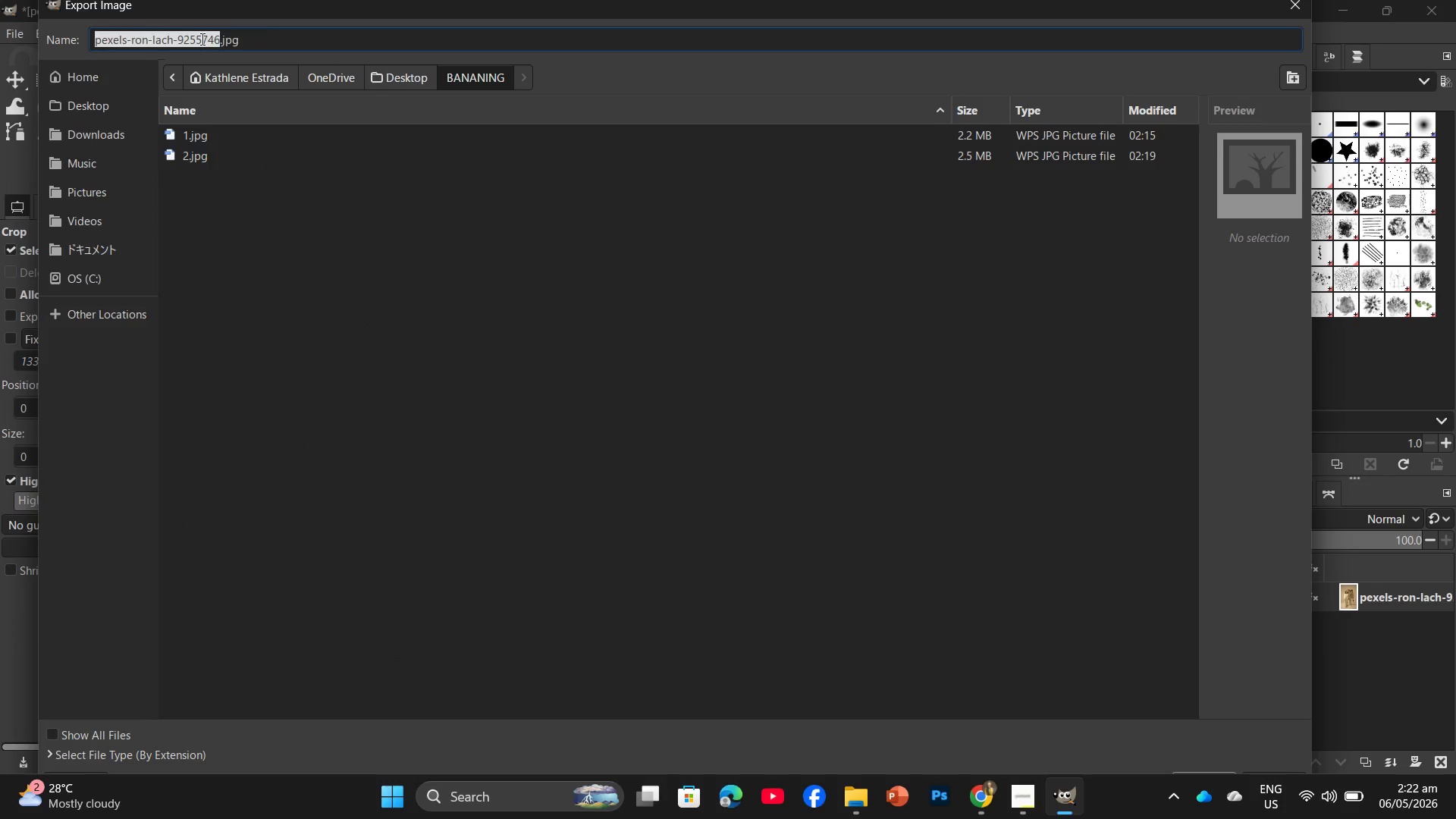 
key(Backspace)
 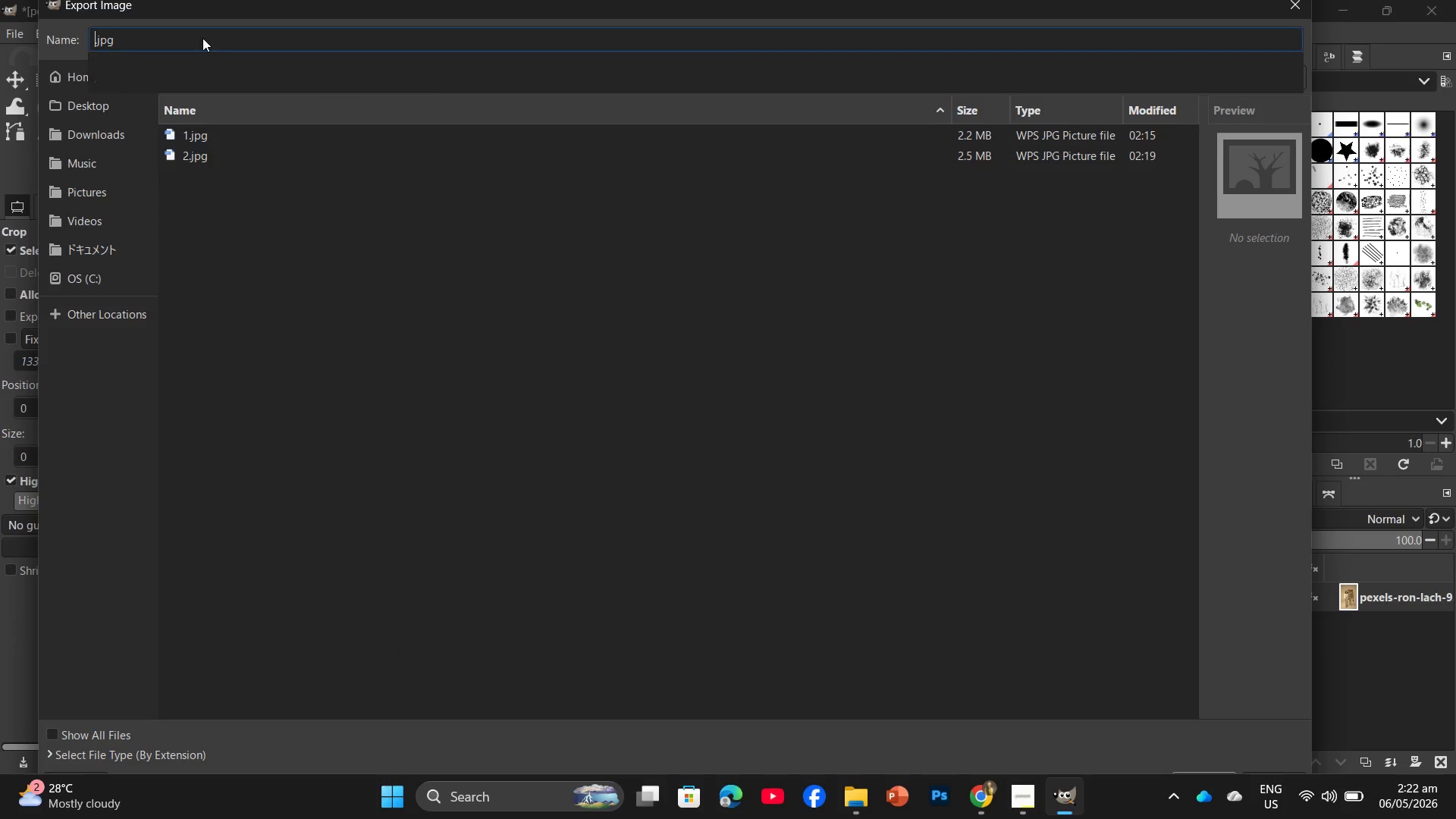 
key(Numpad3)
 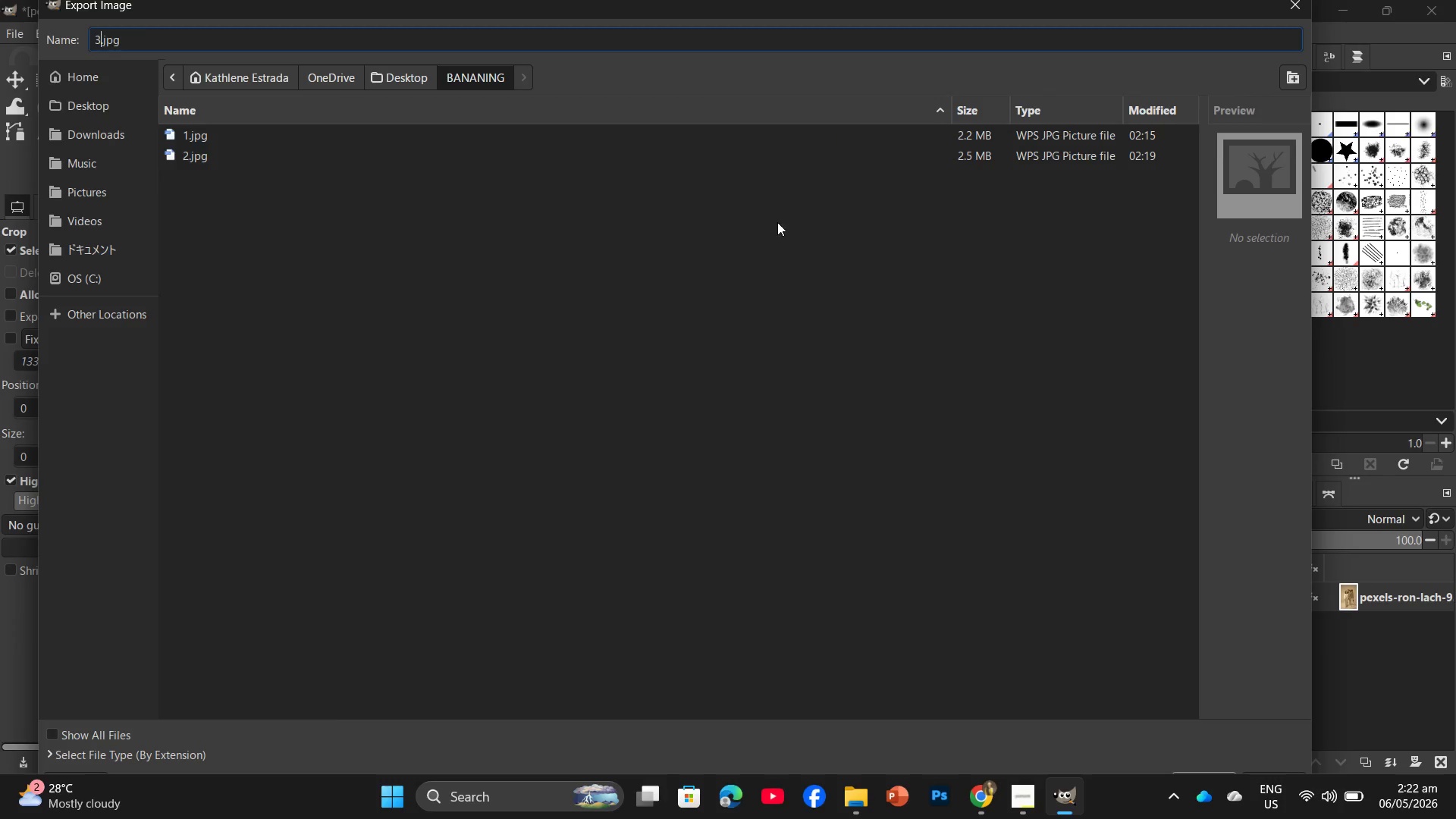 
key(Enter)
 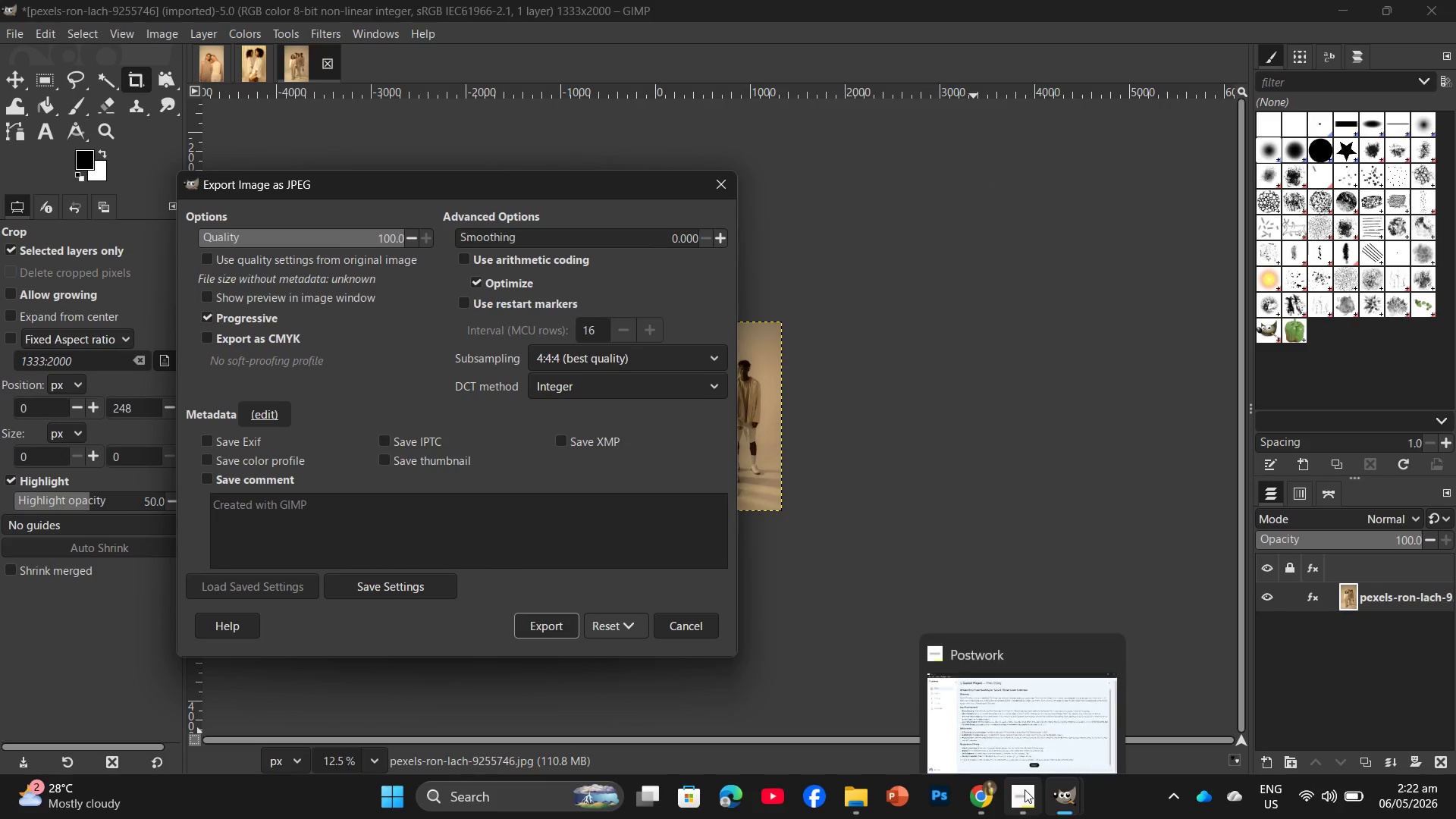 
left_click([547, 629])
 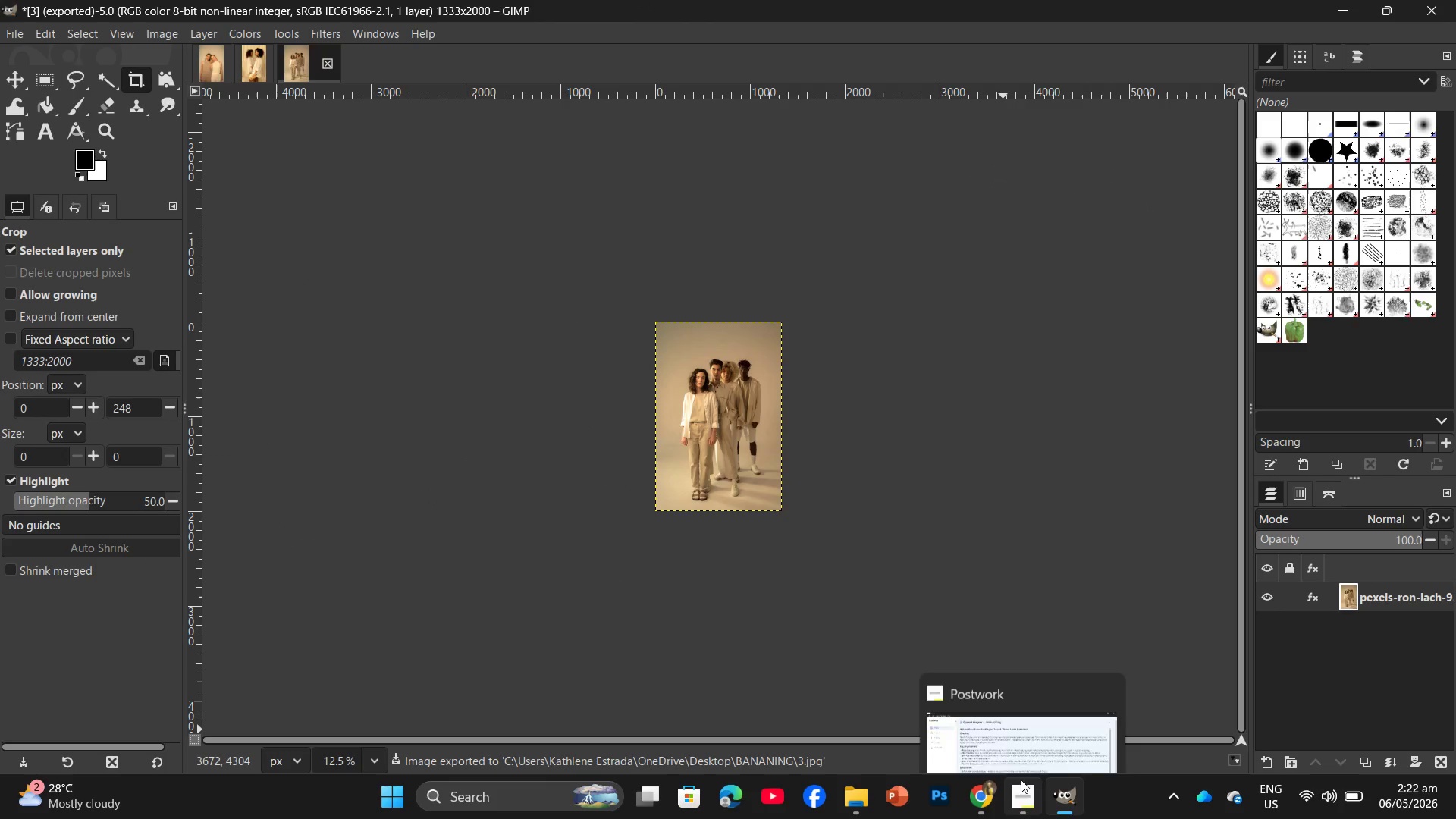 
left_click([1021, 733])